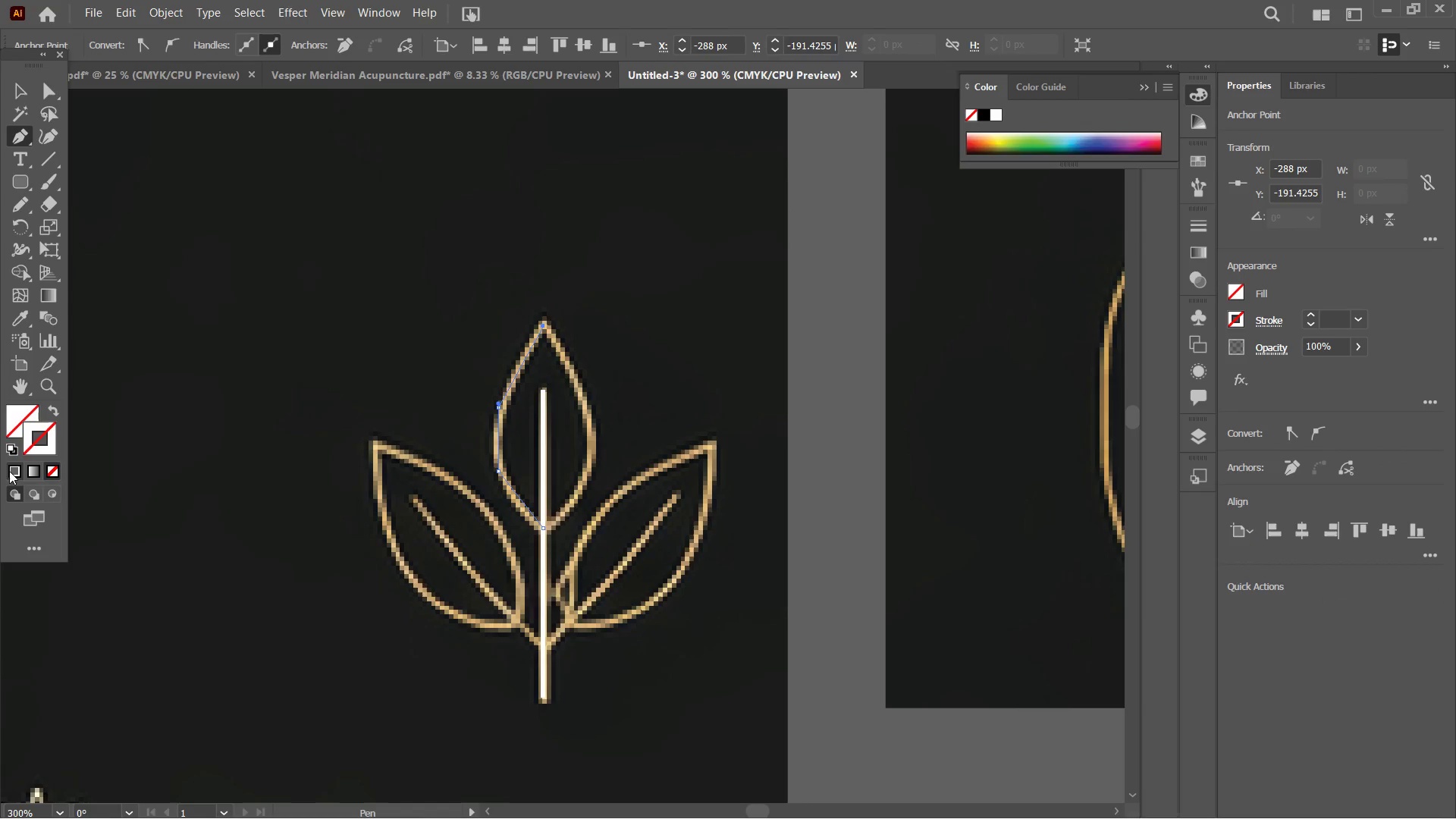 
left_click([9, 471])
 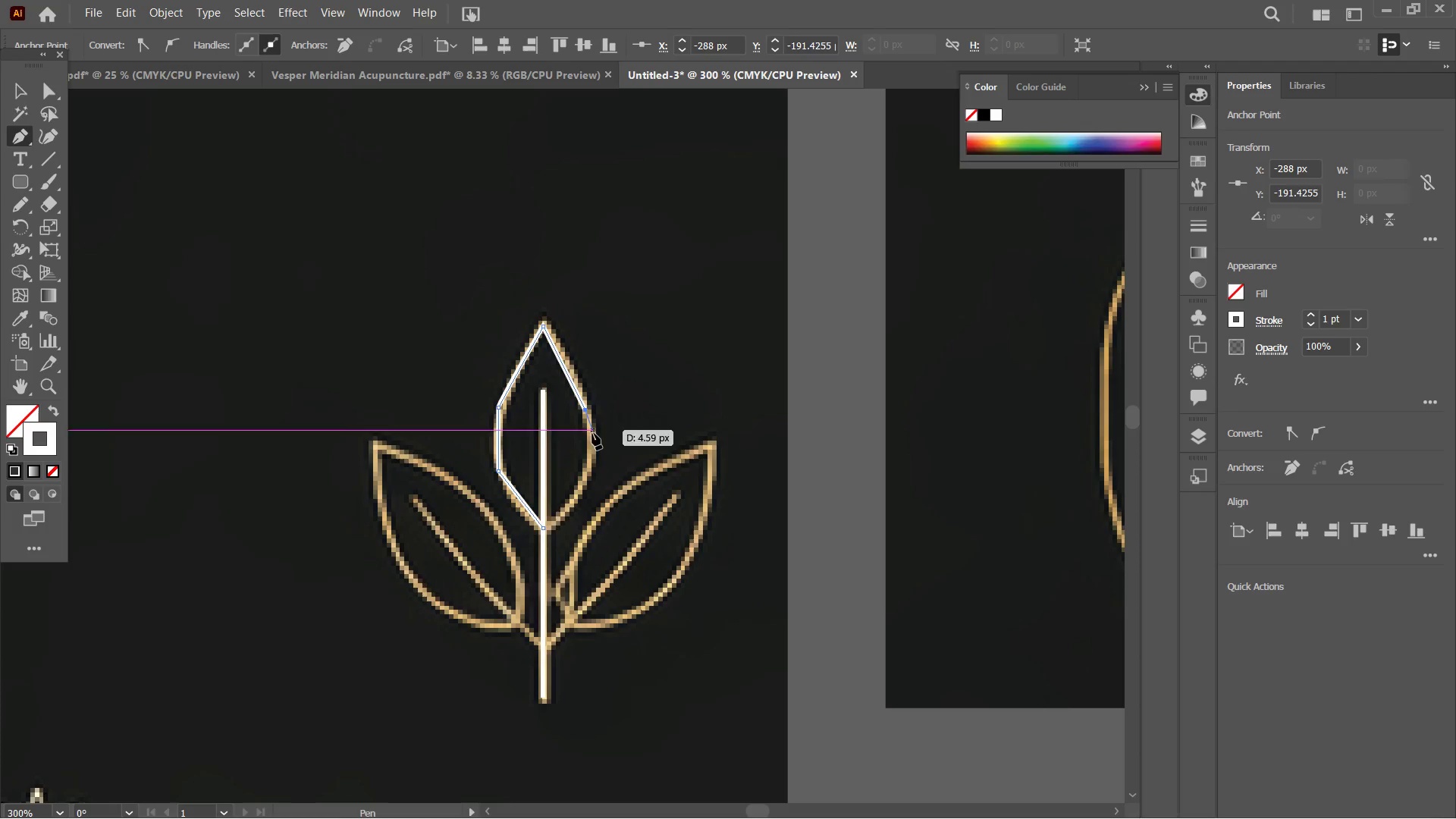 
left_click([592, 464])
 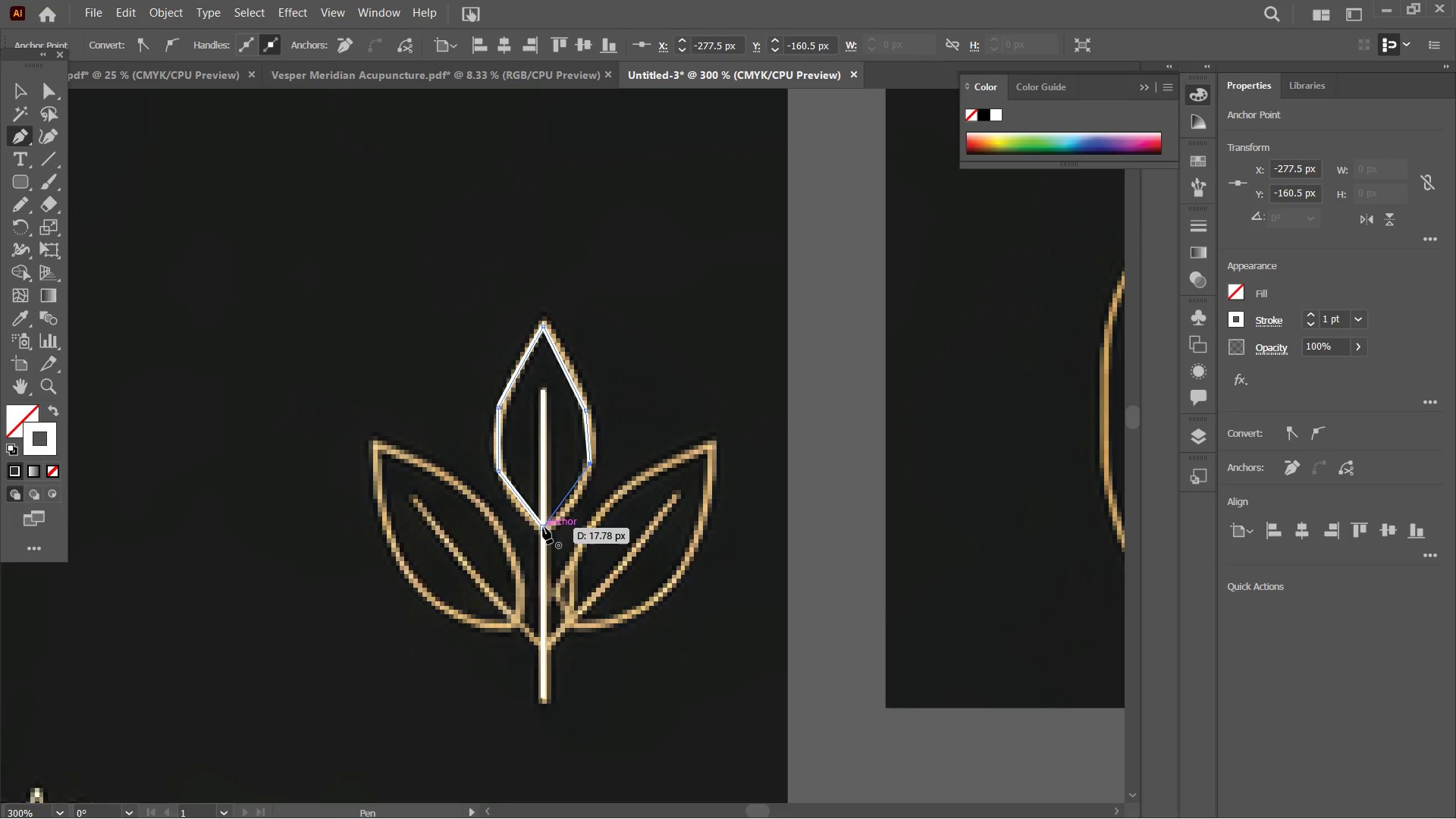 
left_click([543, 527])
 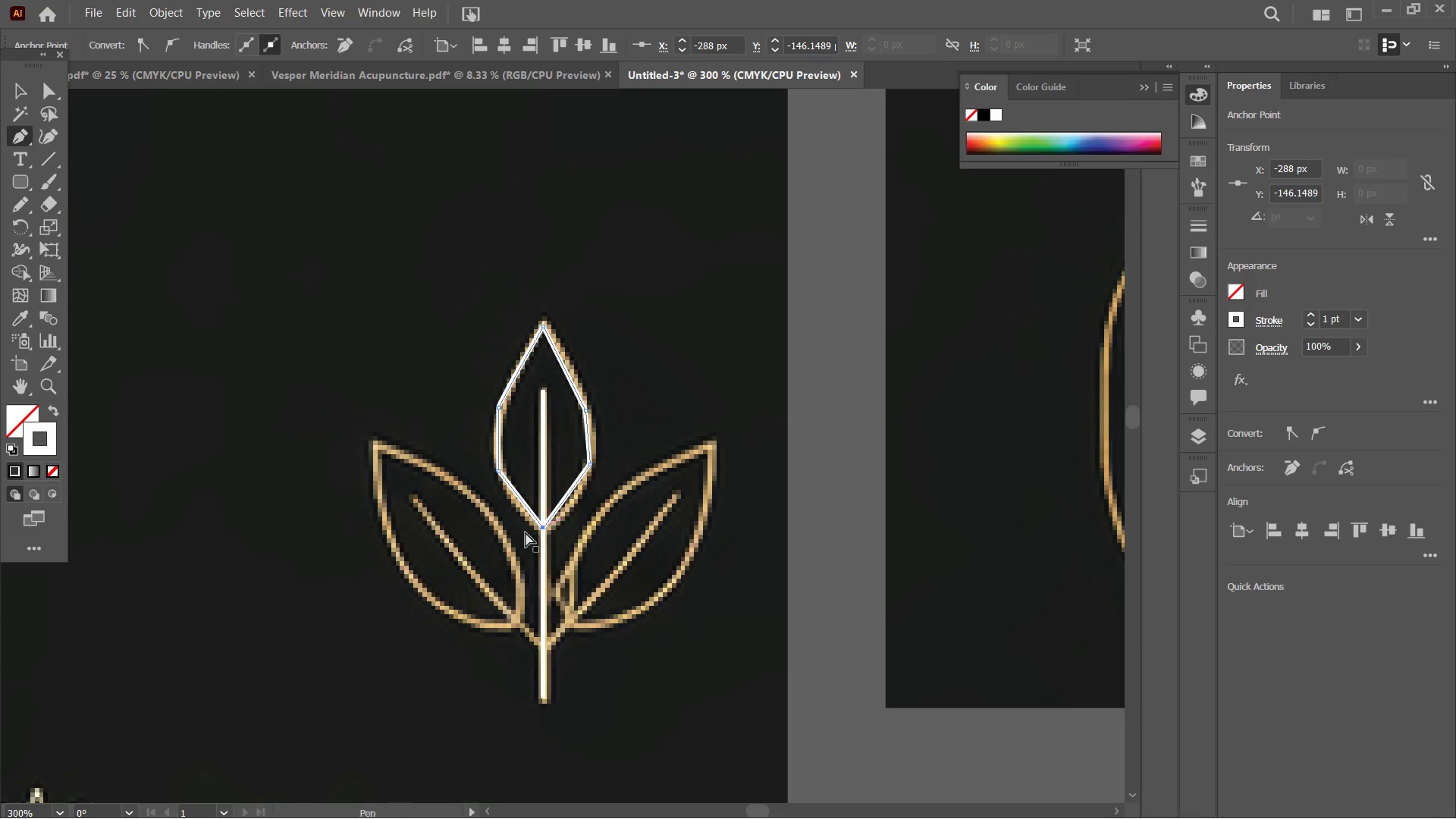 
hold_key(key=ControlLeft, duration=1.3)
 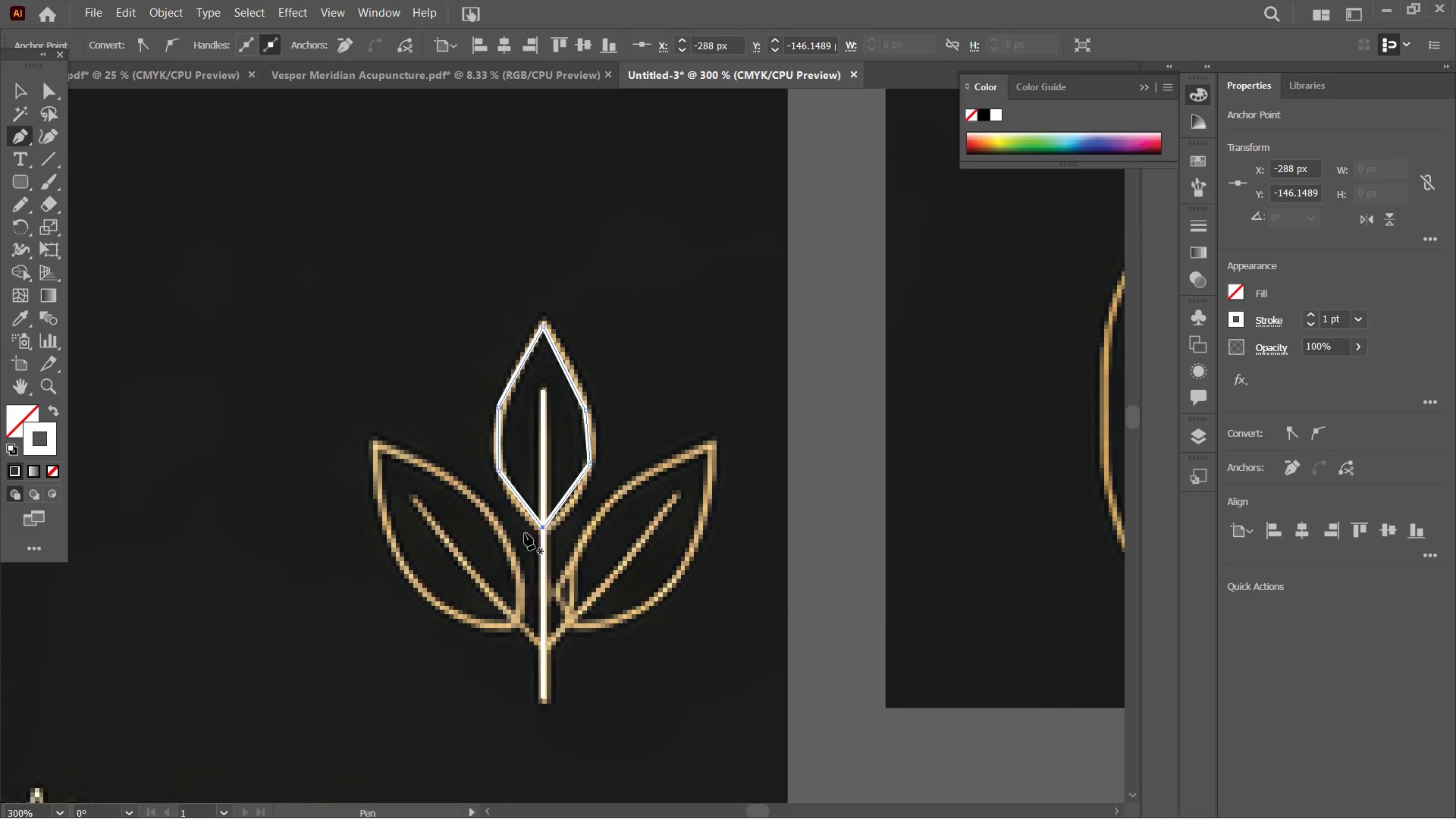 
wait(11.41)
 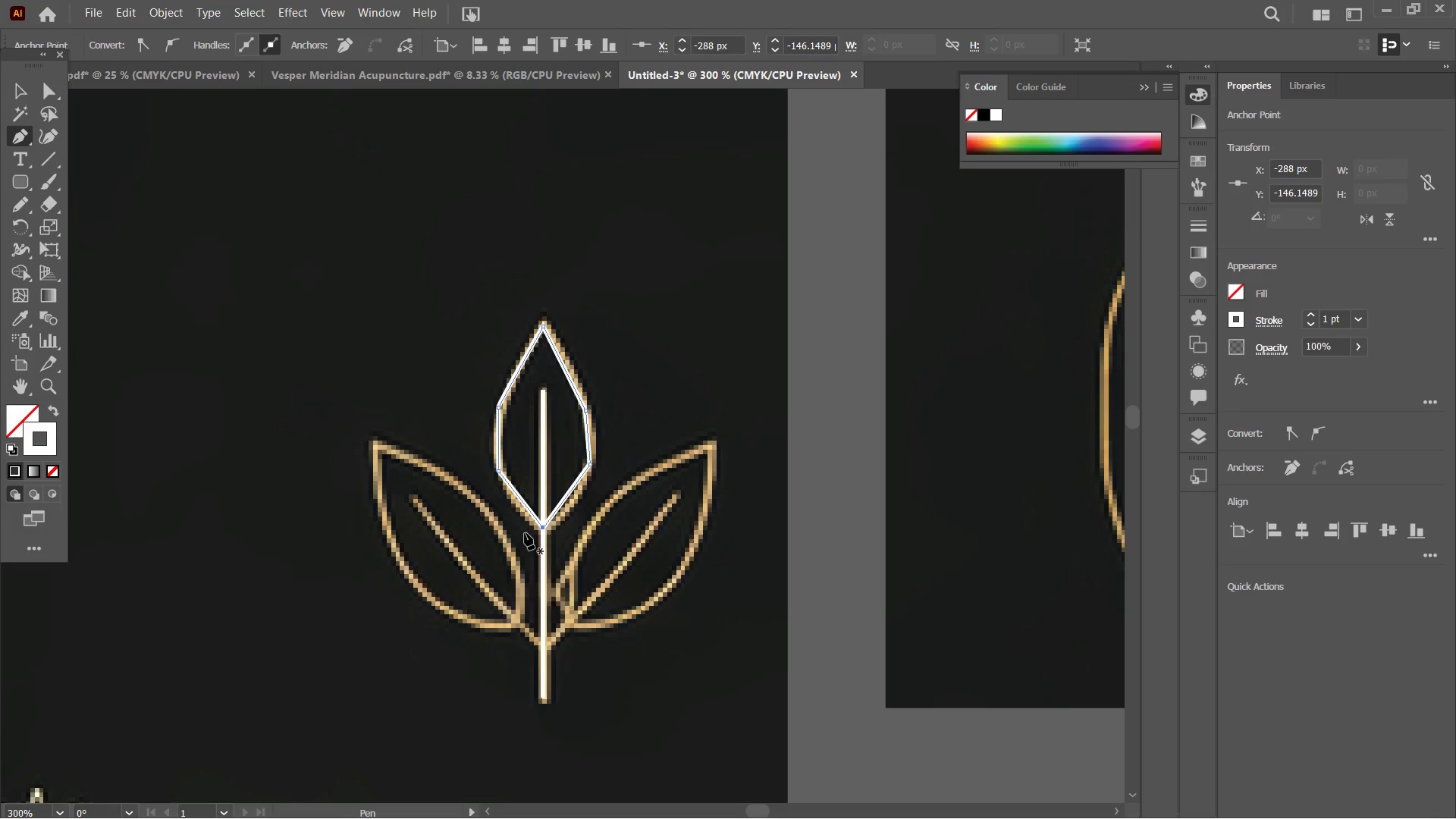 
left_click([543, 646])
 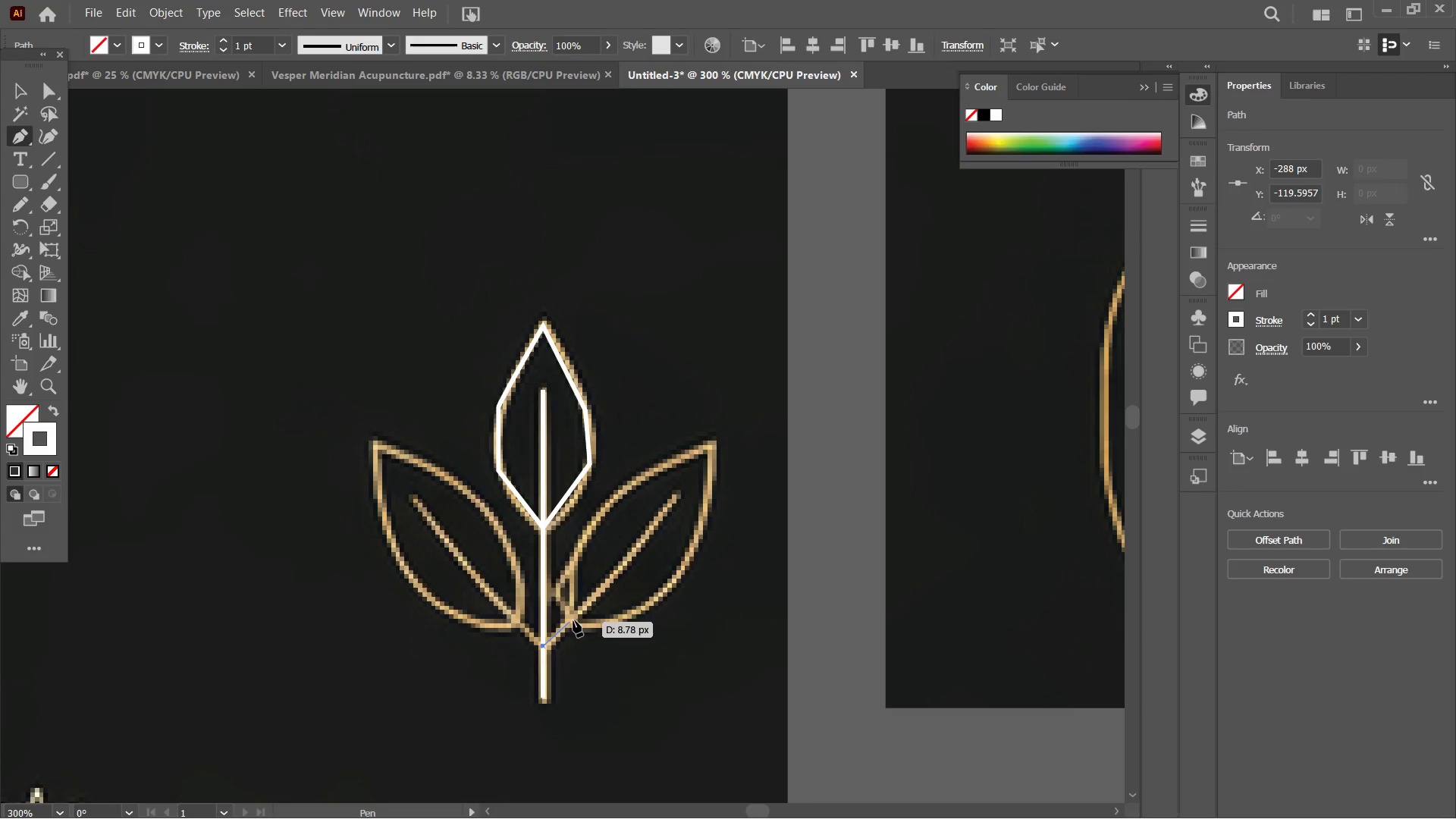 
left_click([573, 613])
 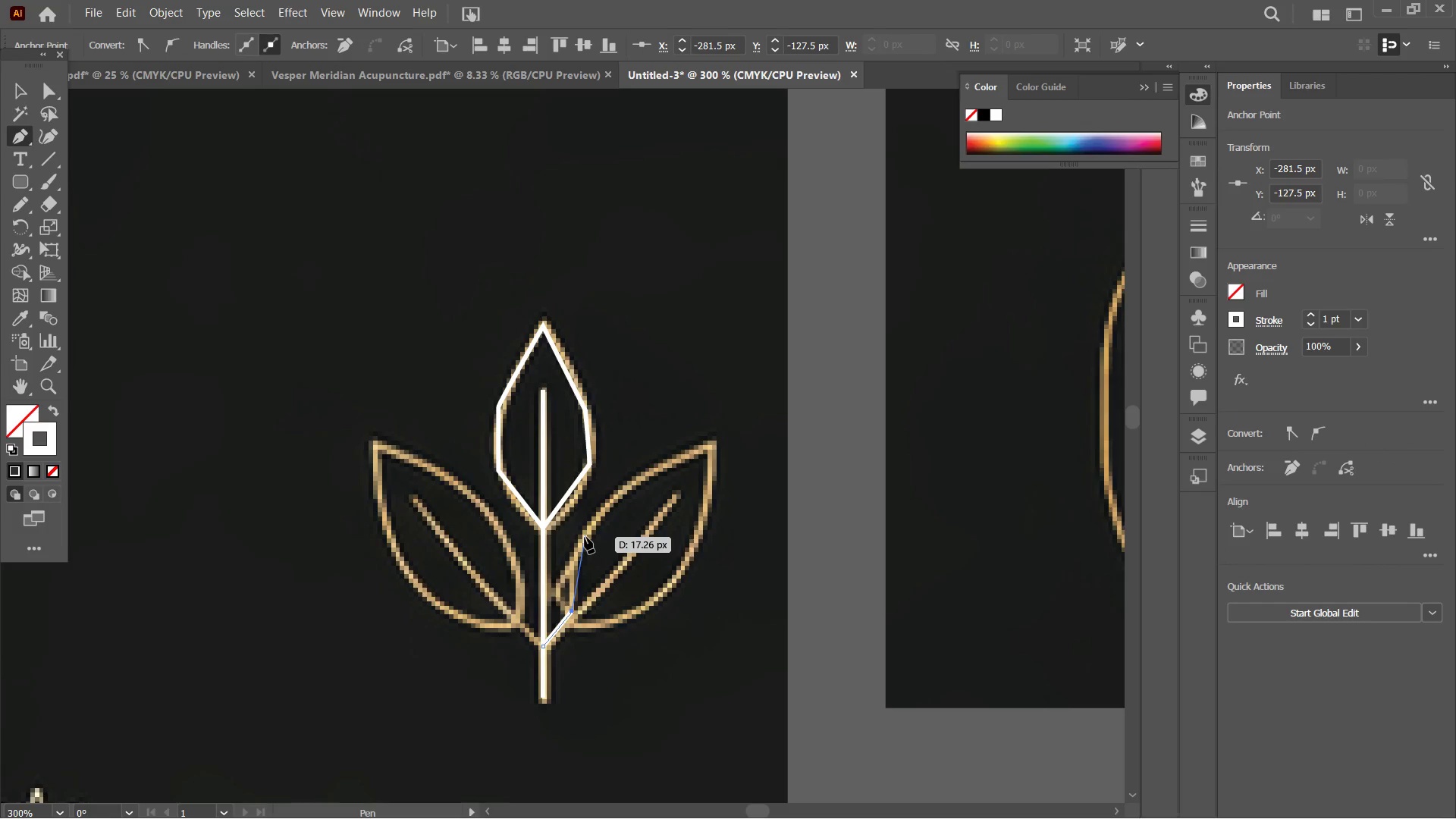 
double_click([585, 537])
 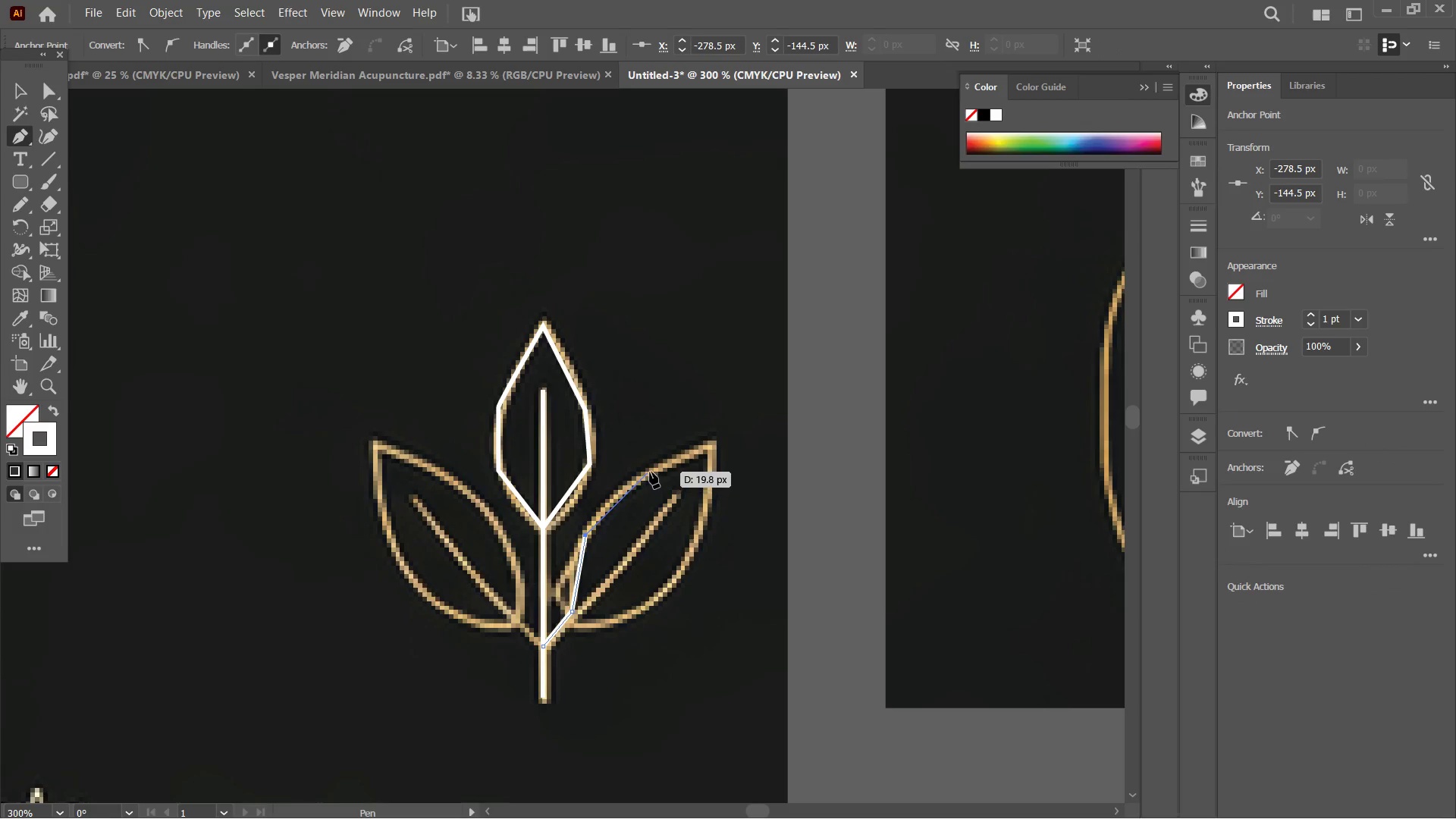 
left_click([650, 472])
 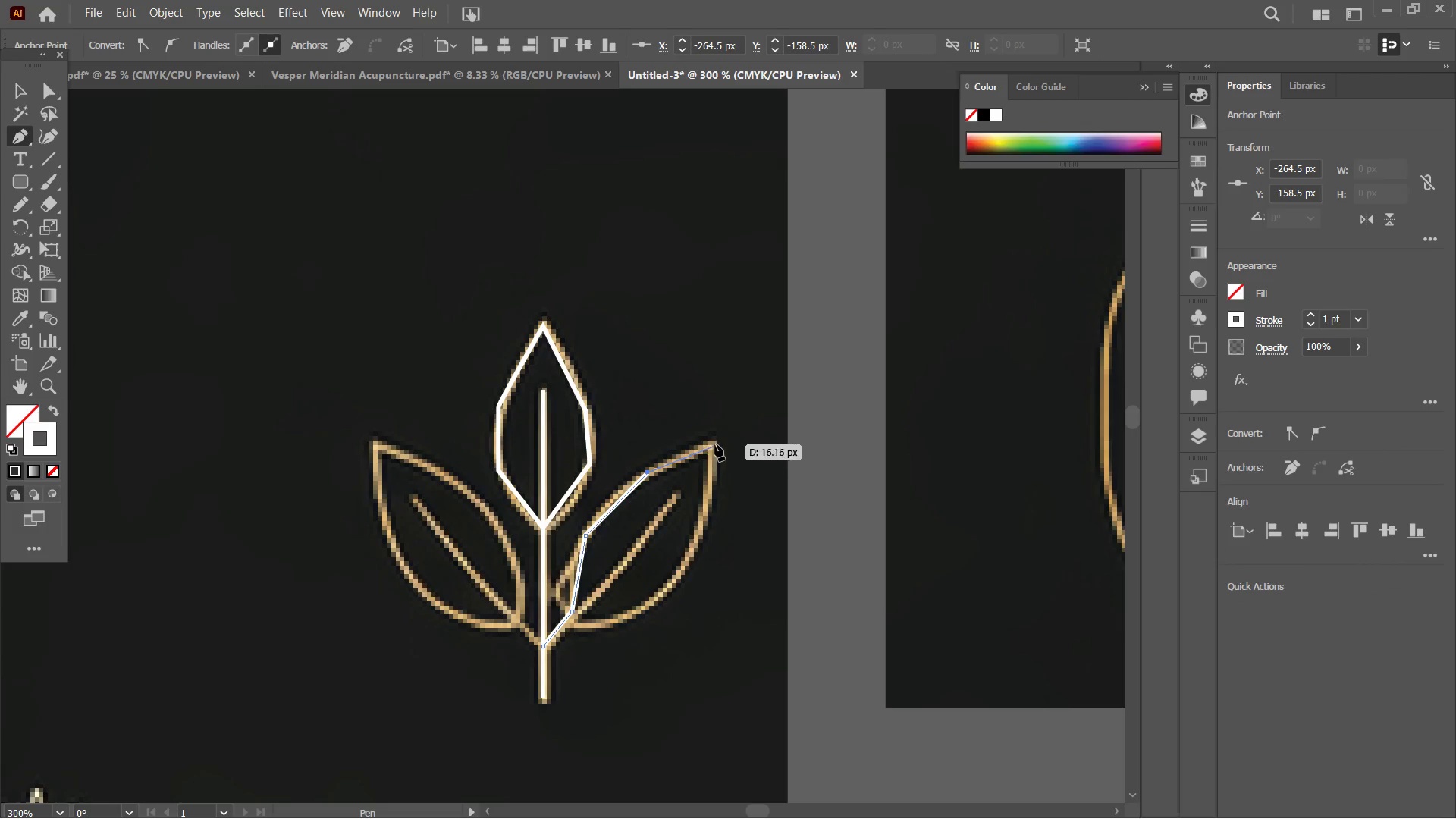 
left_click([715, 444])
 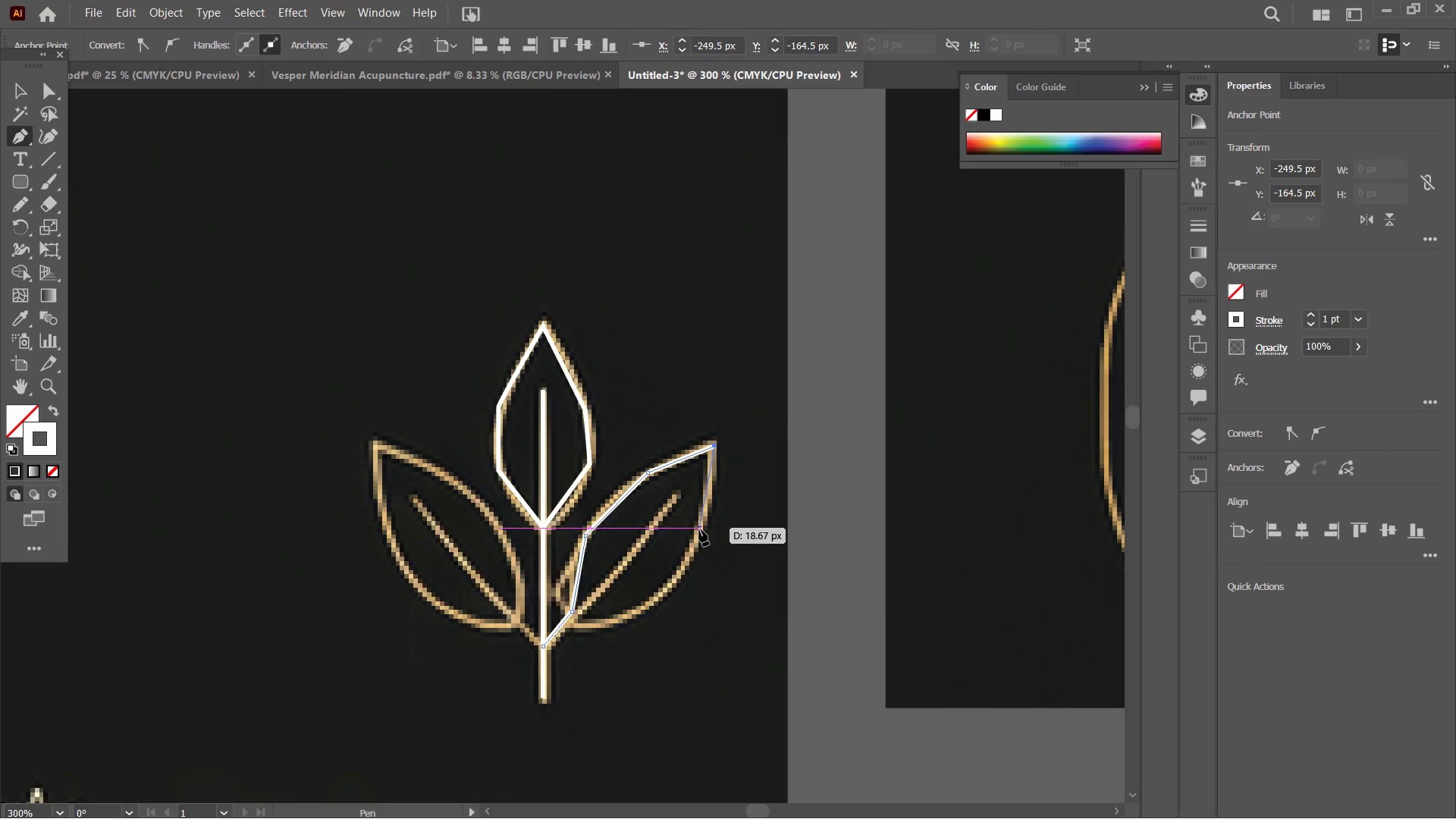 
left_click([699, 529])
 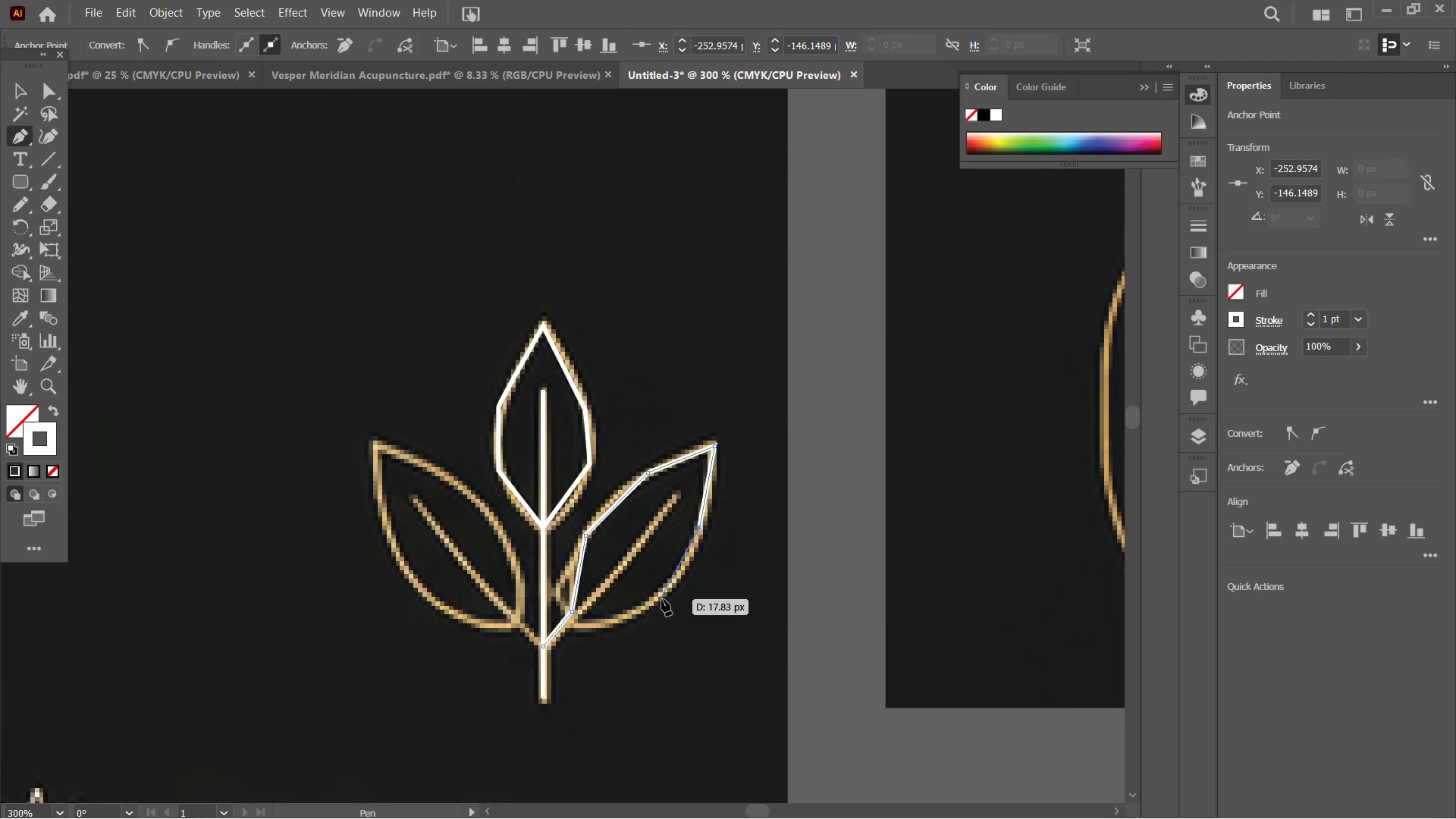 
left_click([662, 599])
 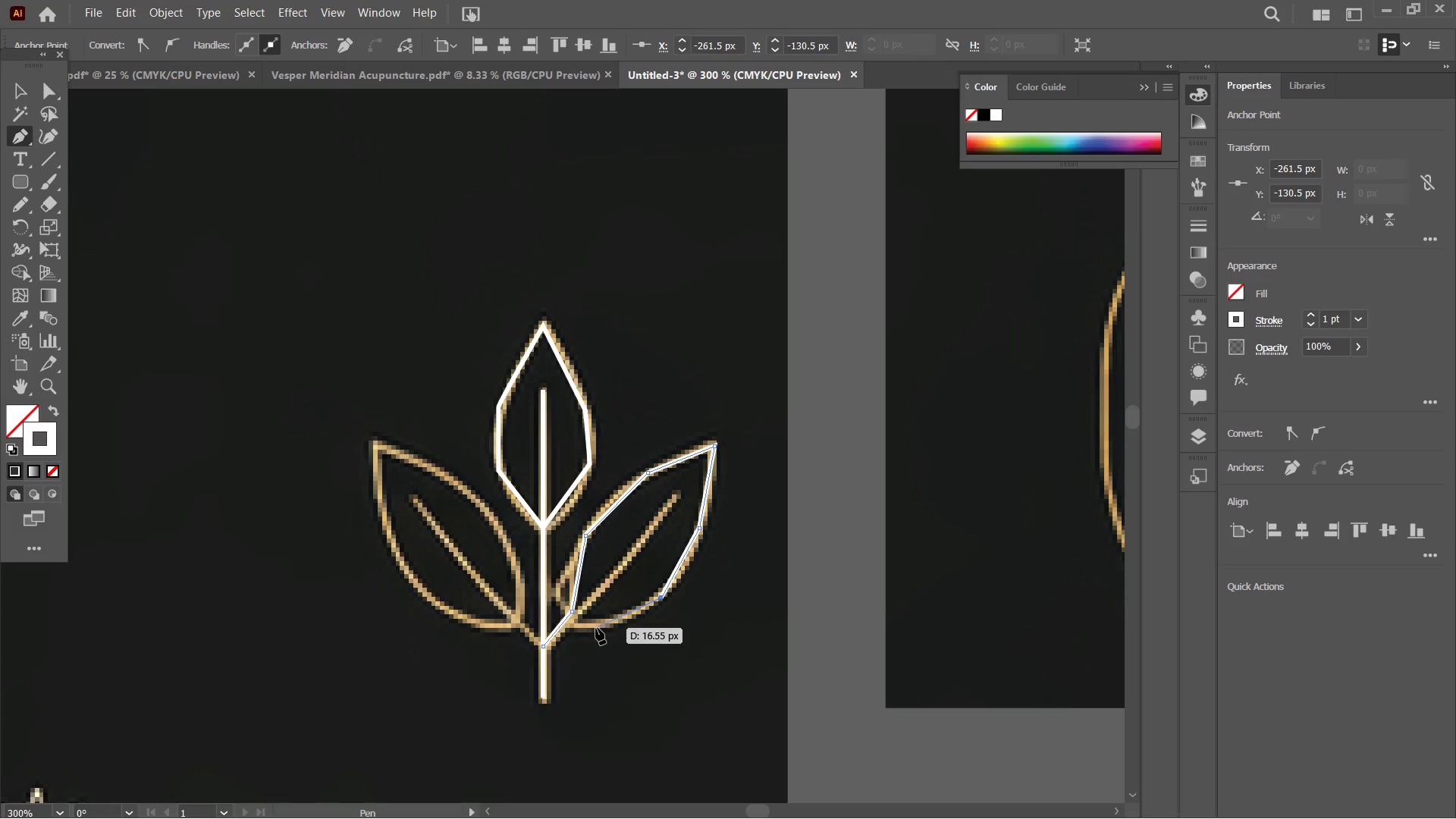 
left_click([596, 628])
 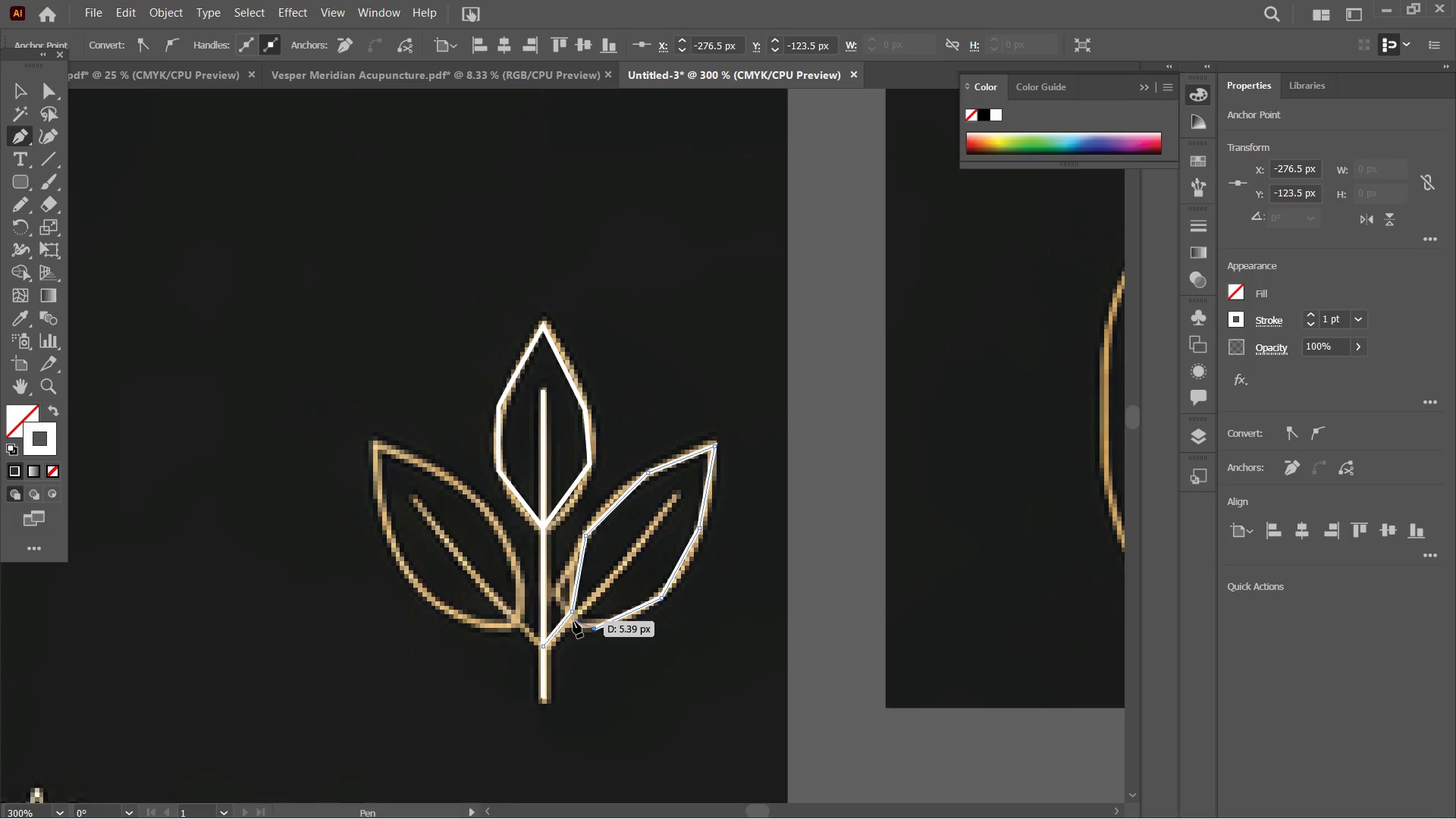 
left_click([573, 621])
 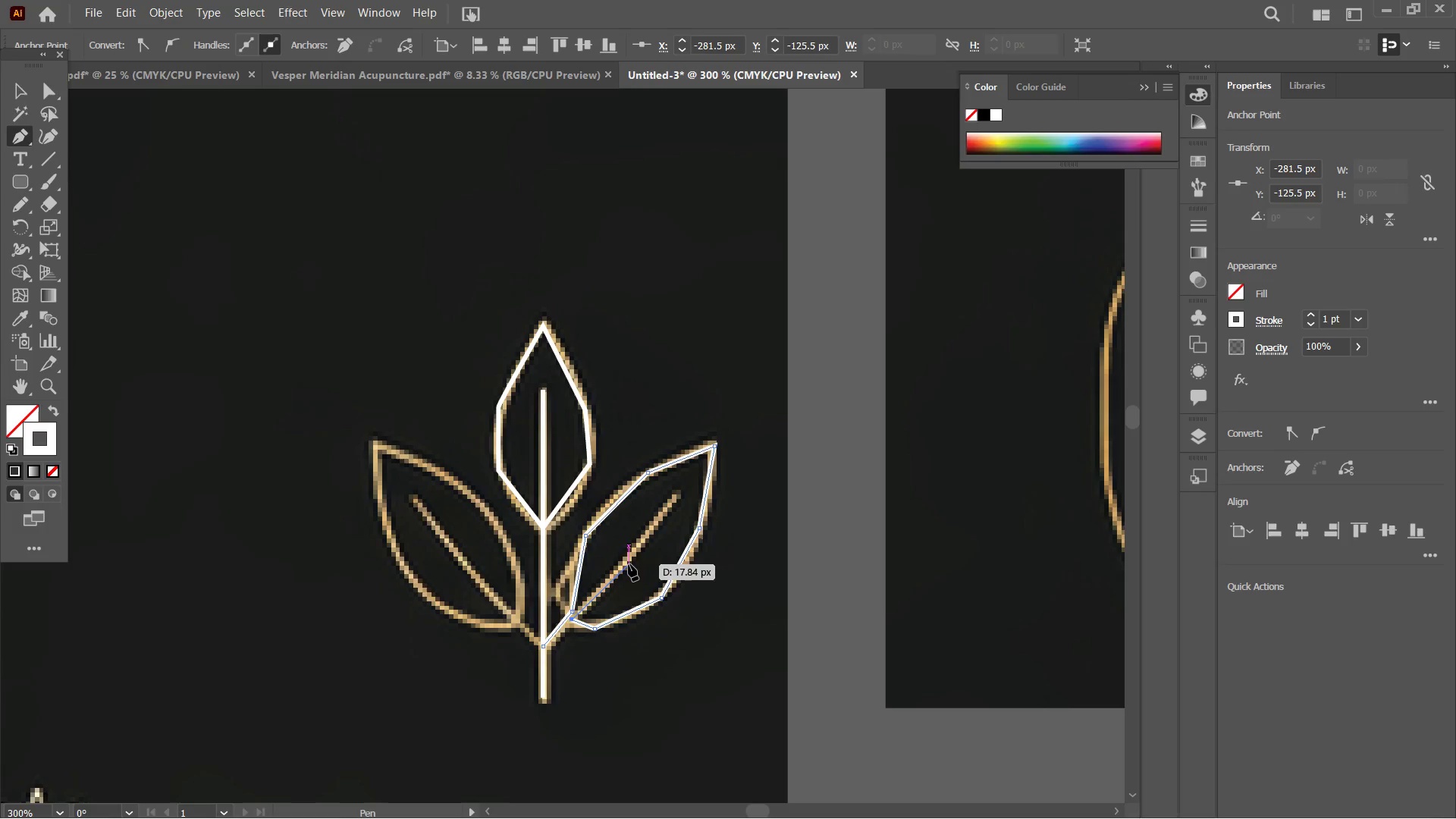 
left_click_drag(start_coordinate=[629, 564], to_coordinate=[630, 558])
 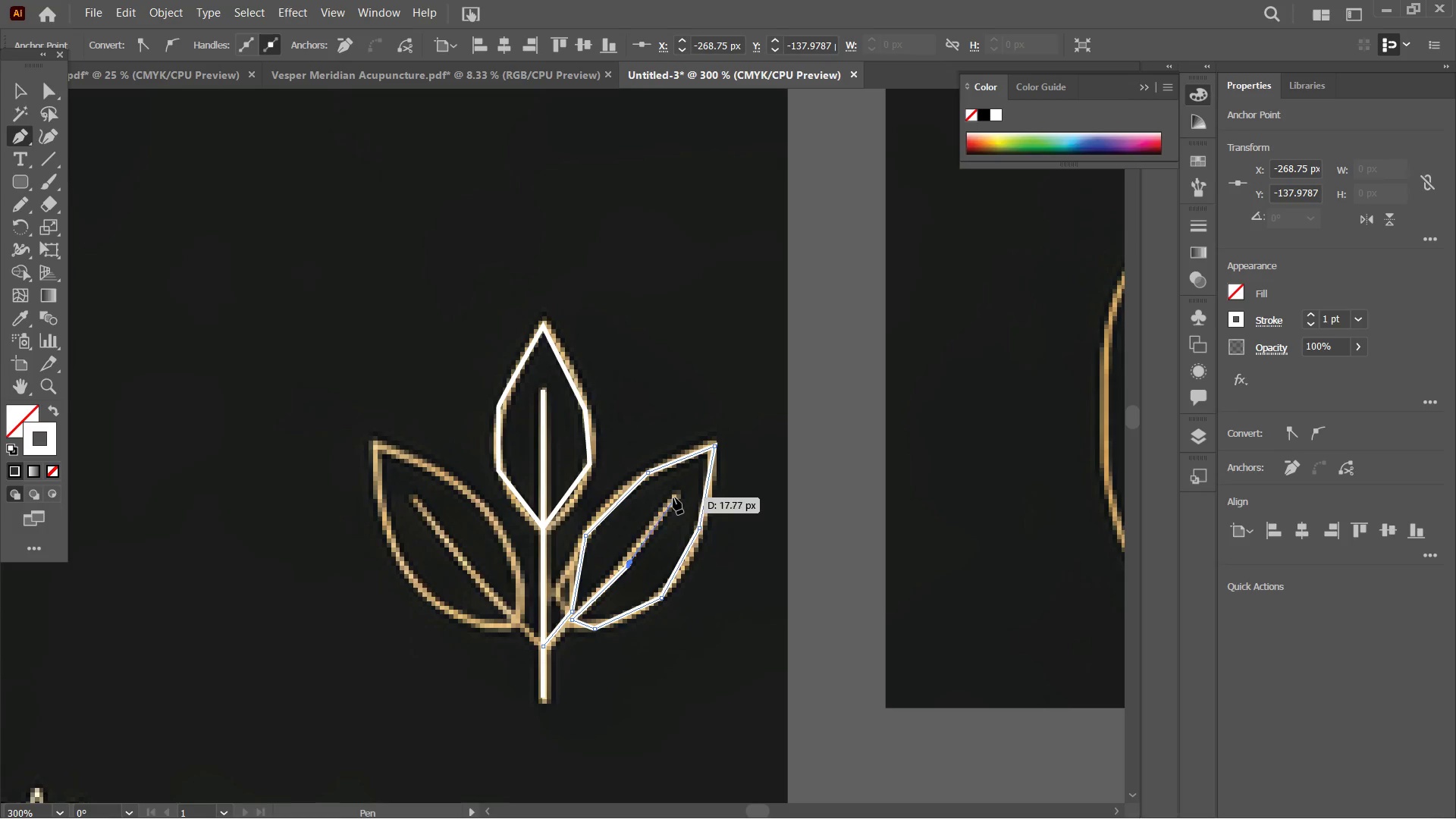 
left_click([673, 497])
 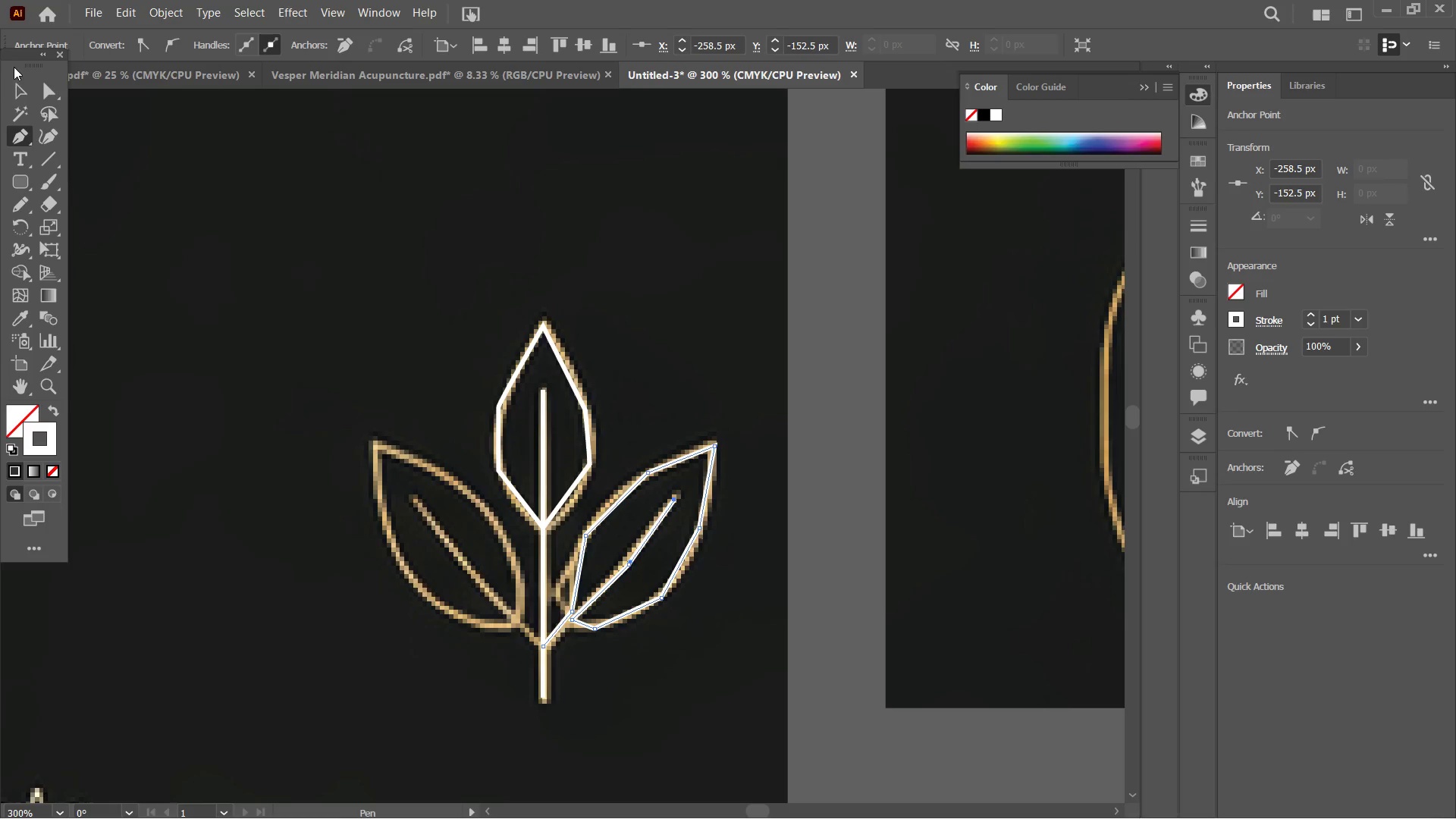 
left_click([17, 94])
 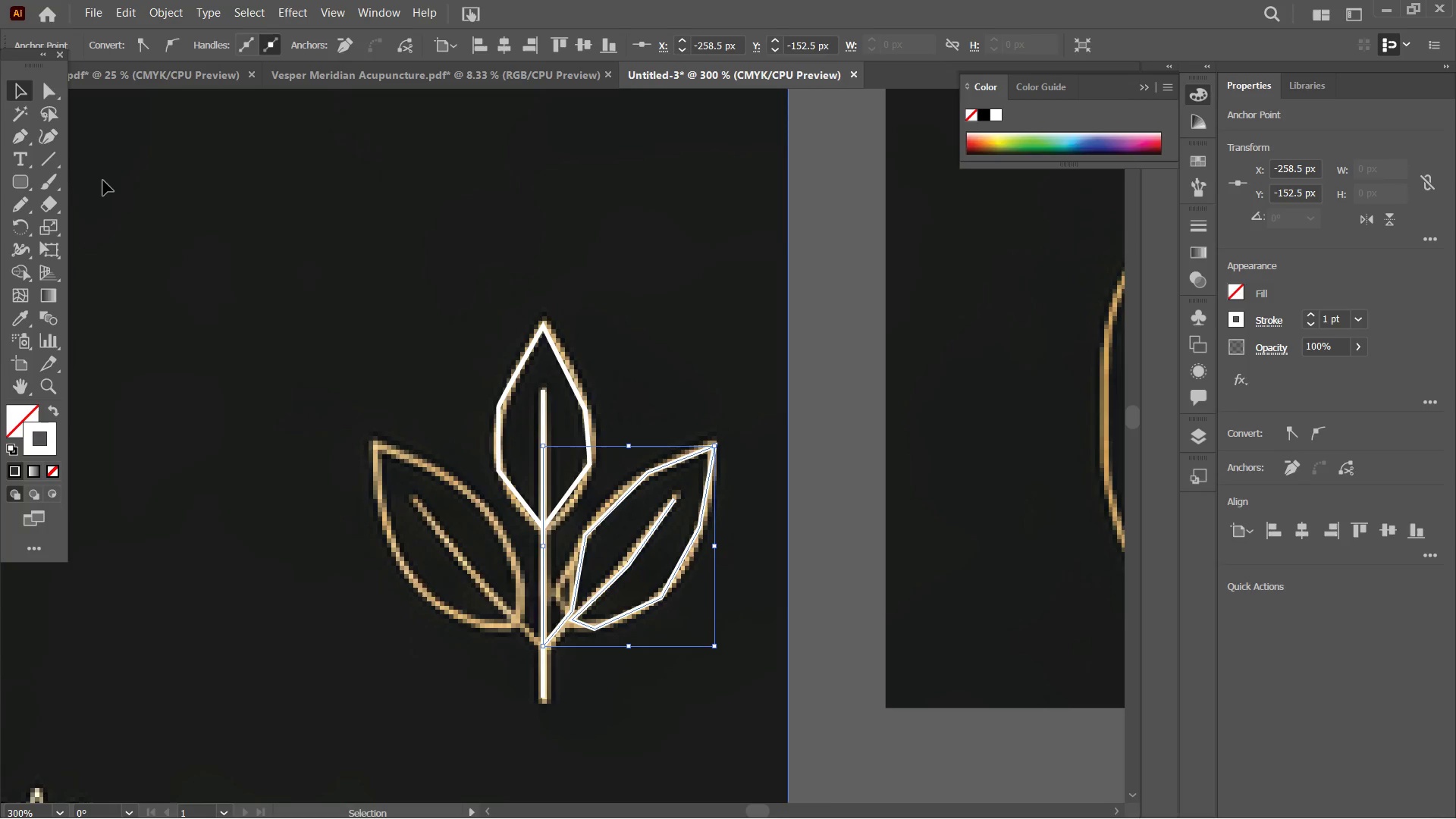 
double_click([103, 180])
 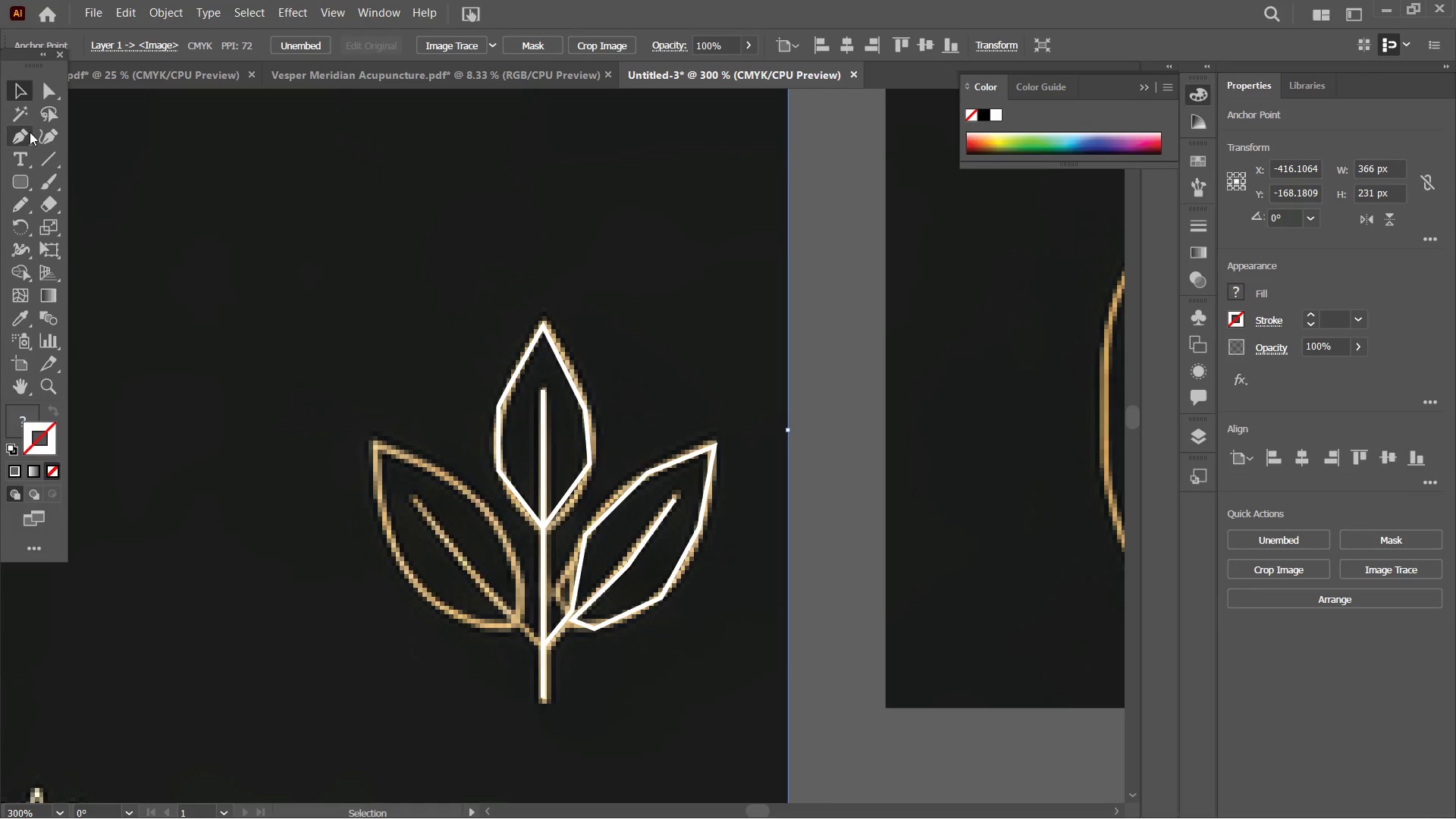 
left_click([30, 132])
 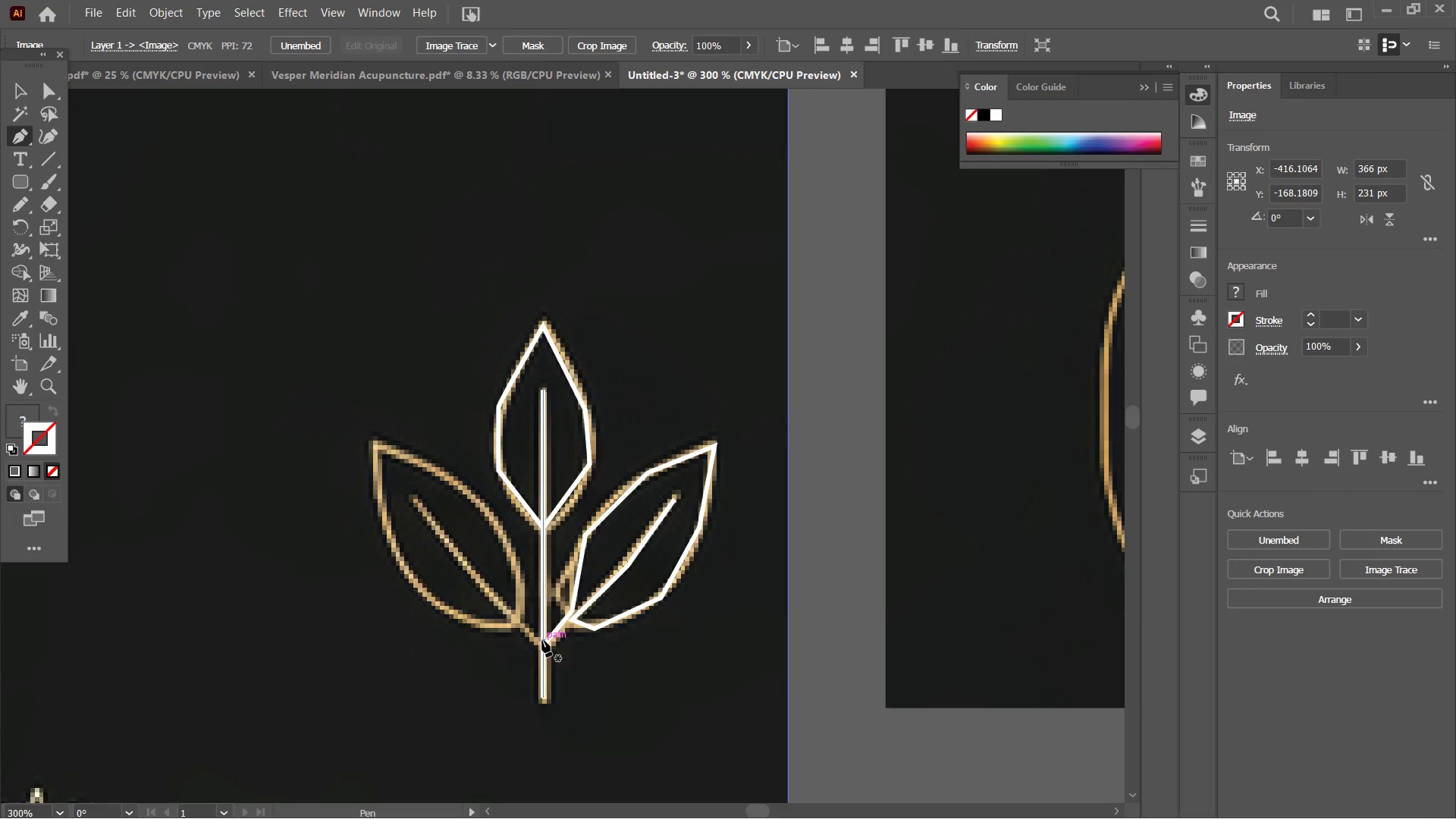 
left_click([541, 642])
 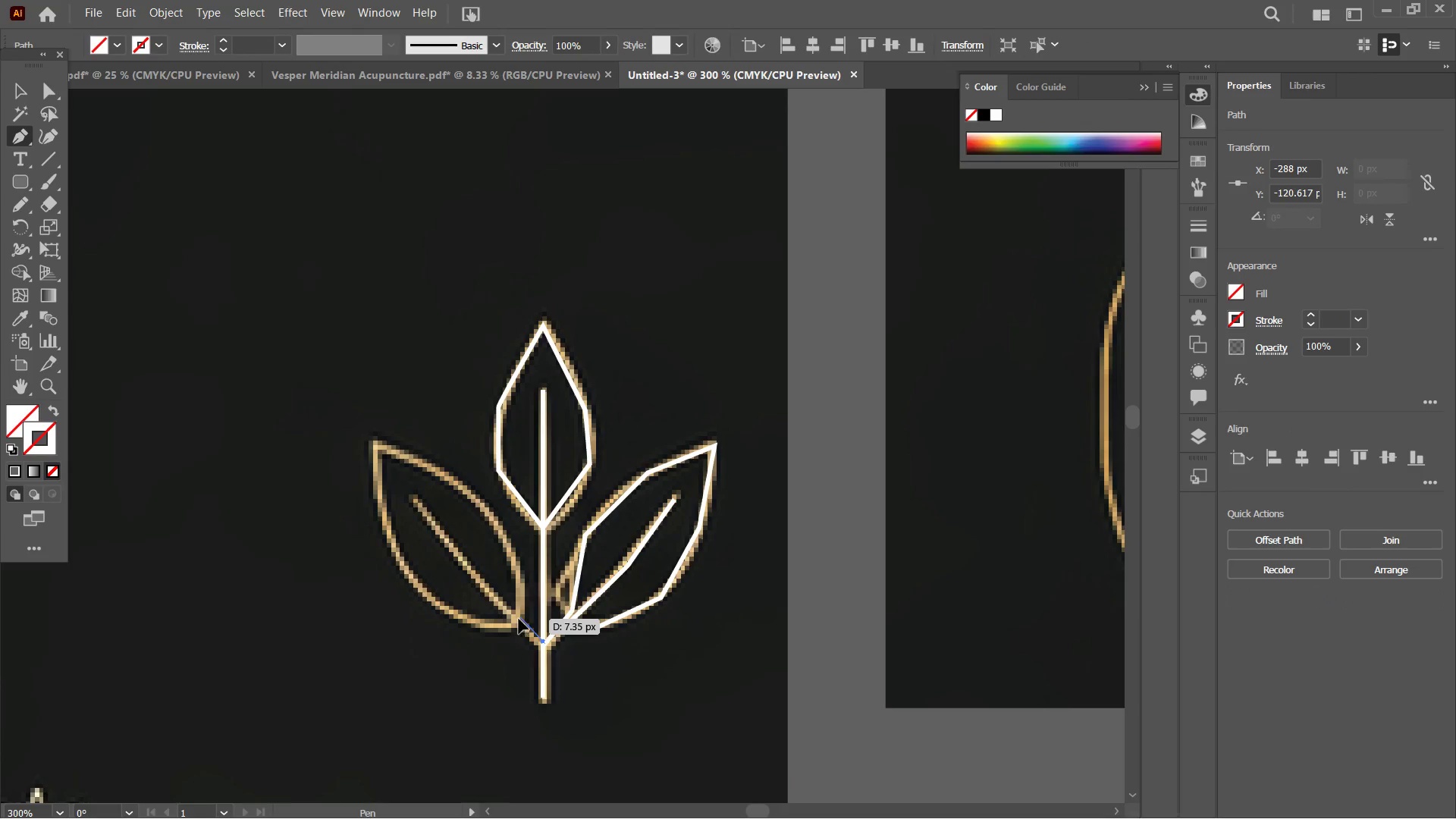 
left_click([519, 619])
 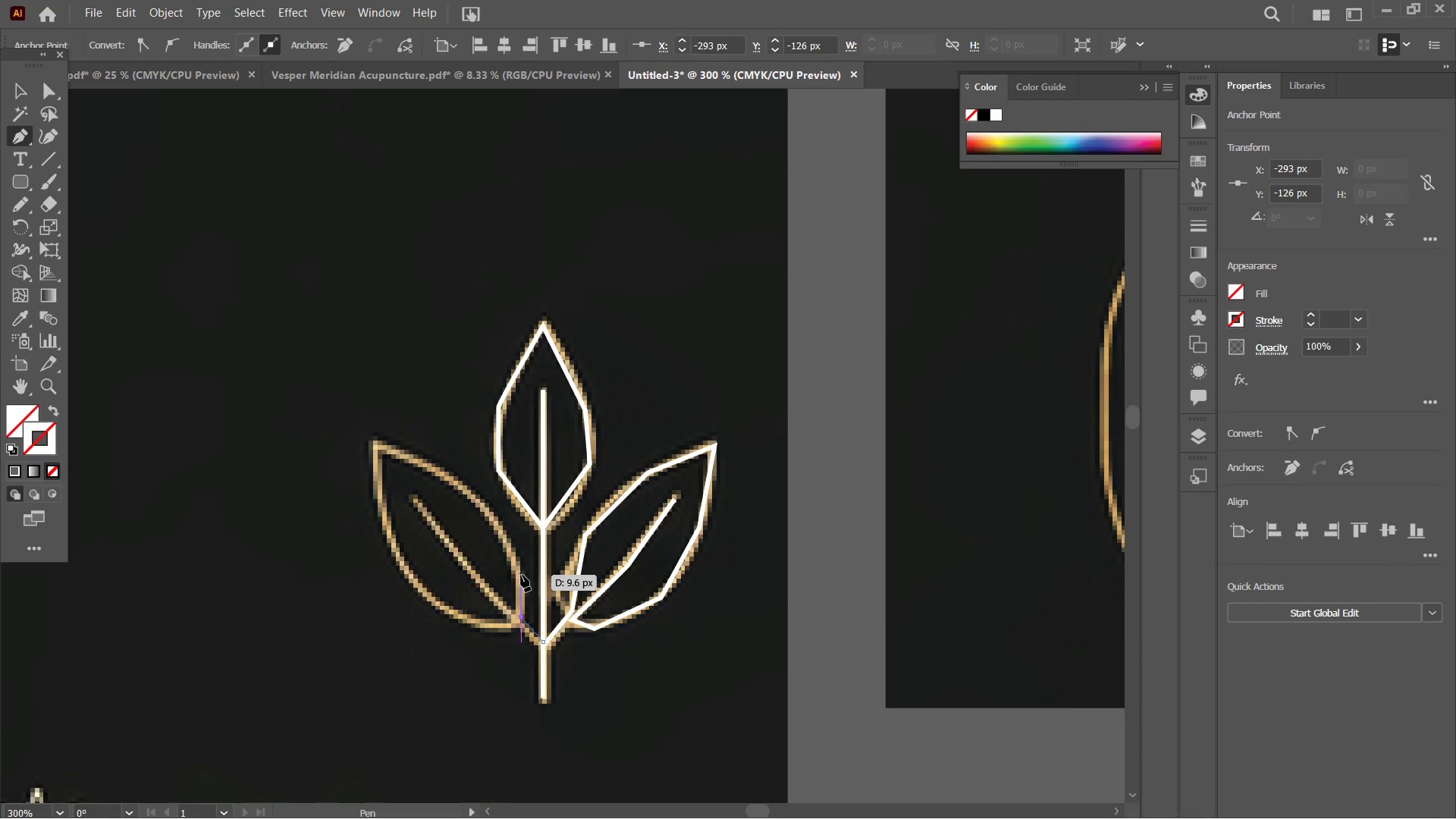 
left_click([521, 575])
 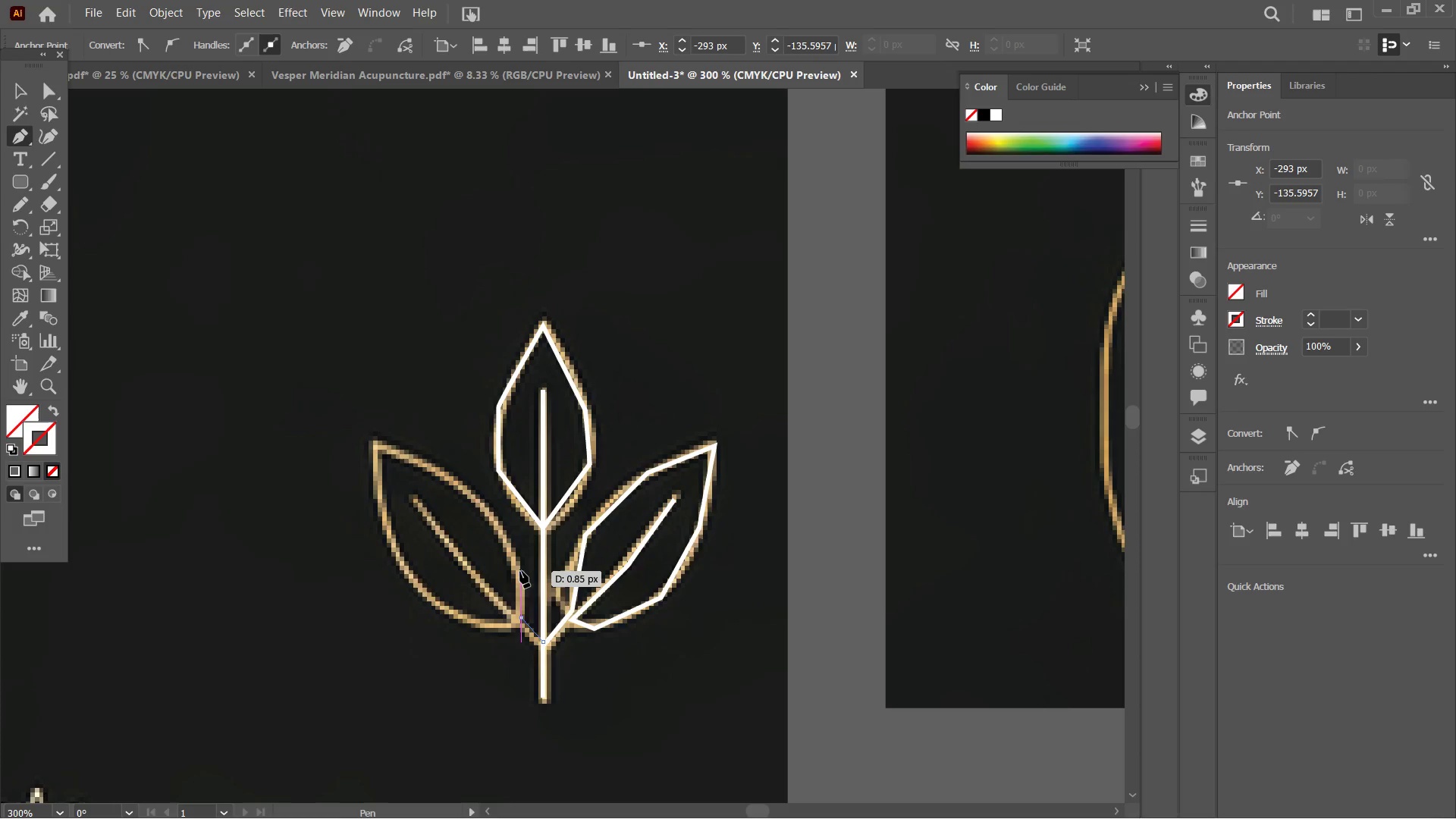 
wait(16.56)
 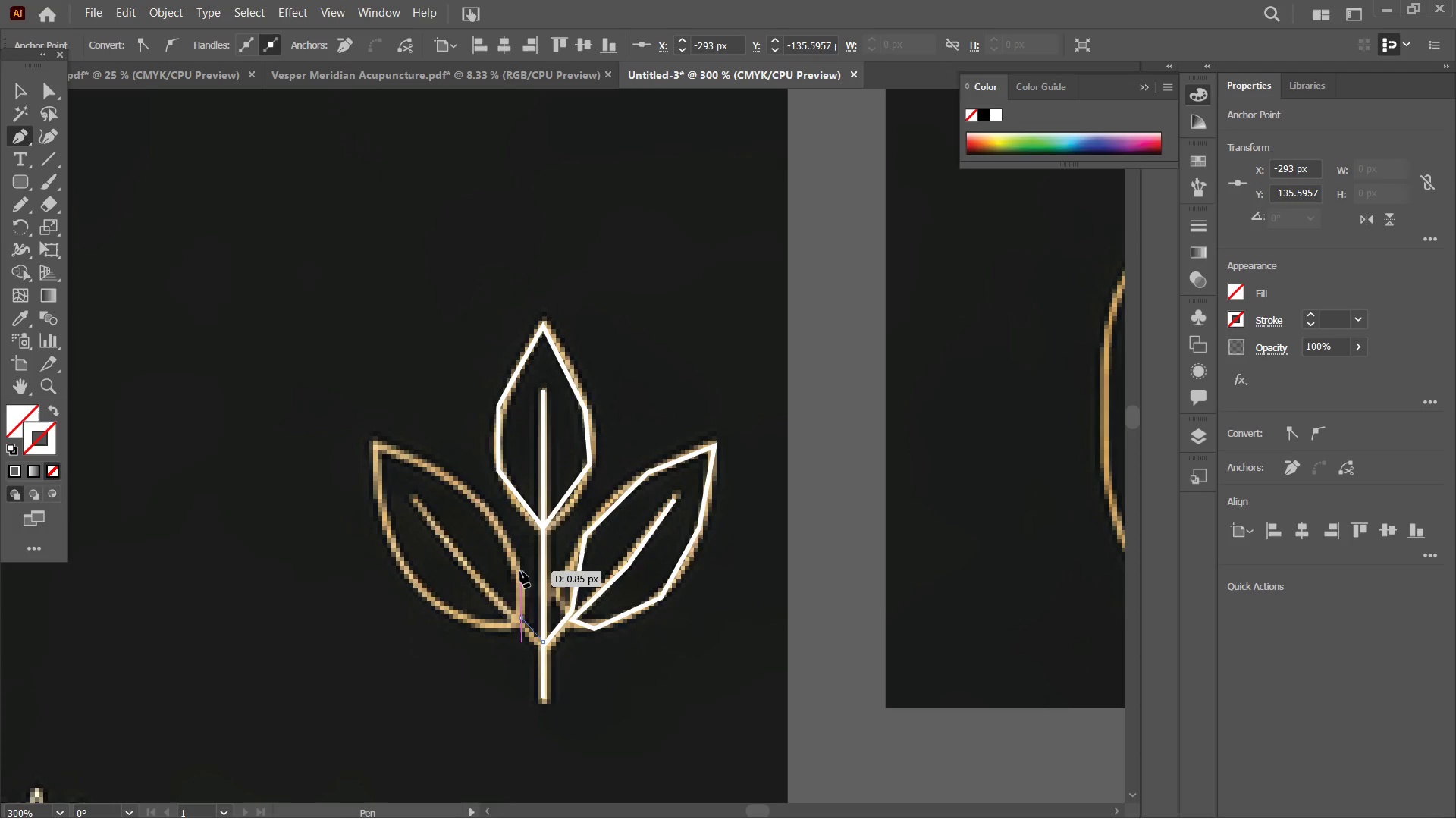 
left_click([488, 512])
 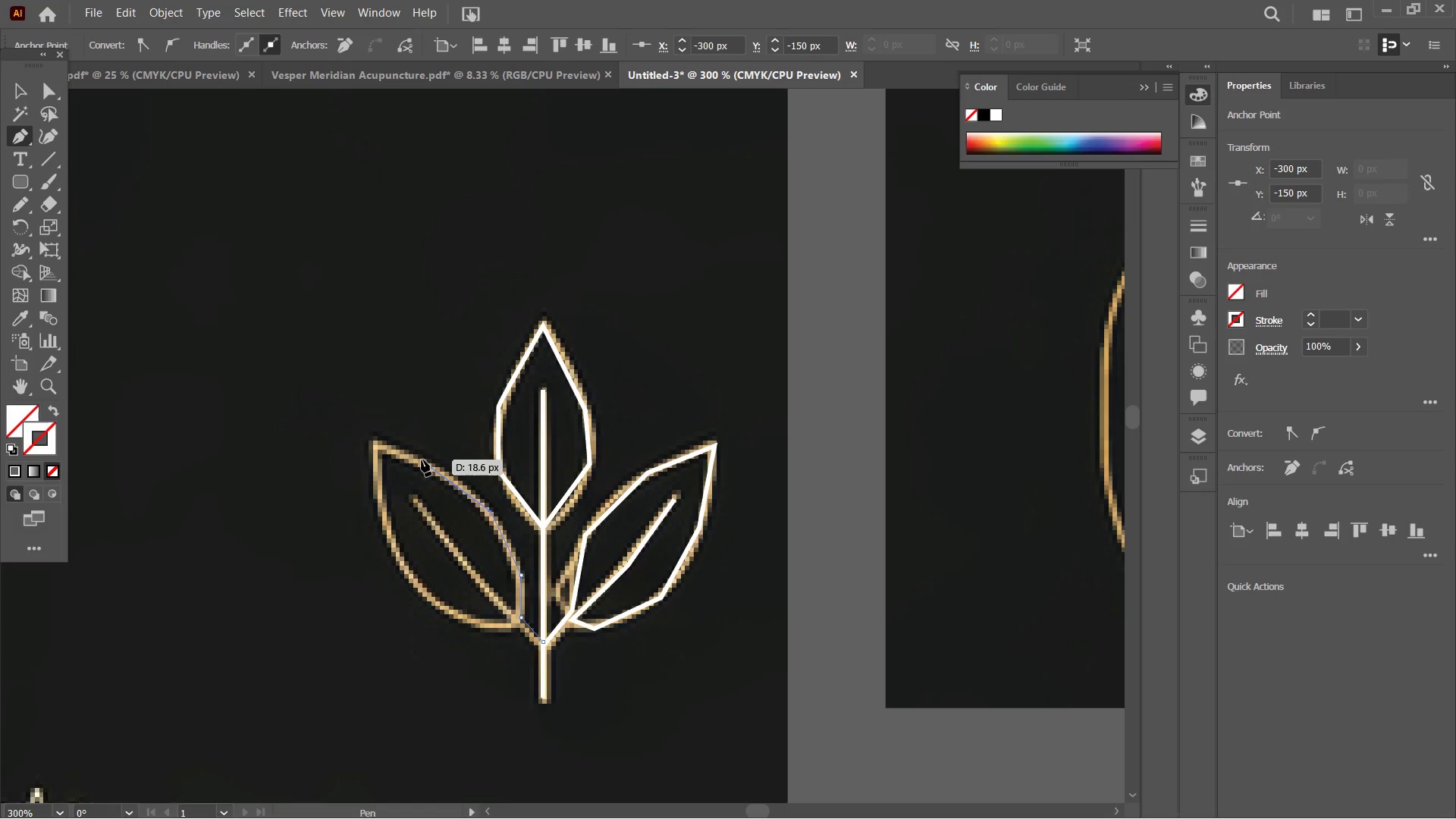 
left_click([423, 460])
 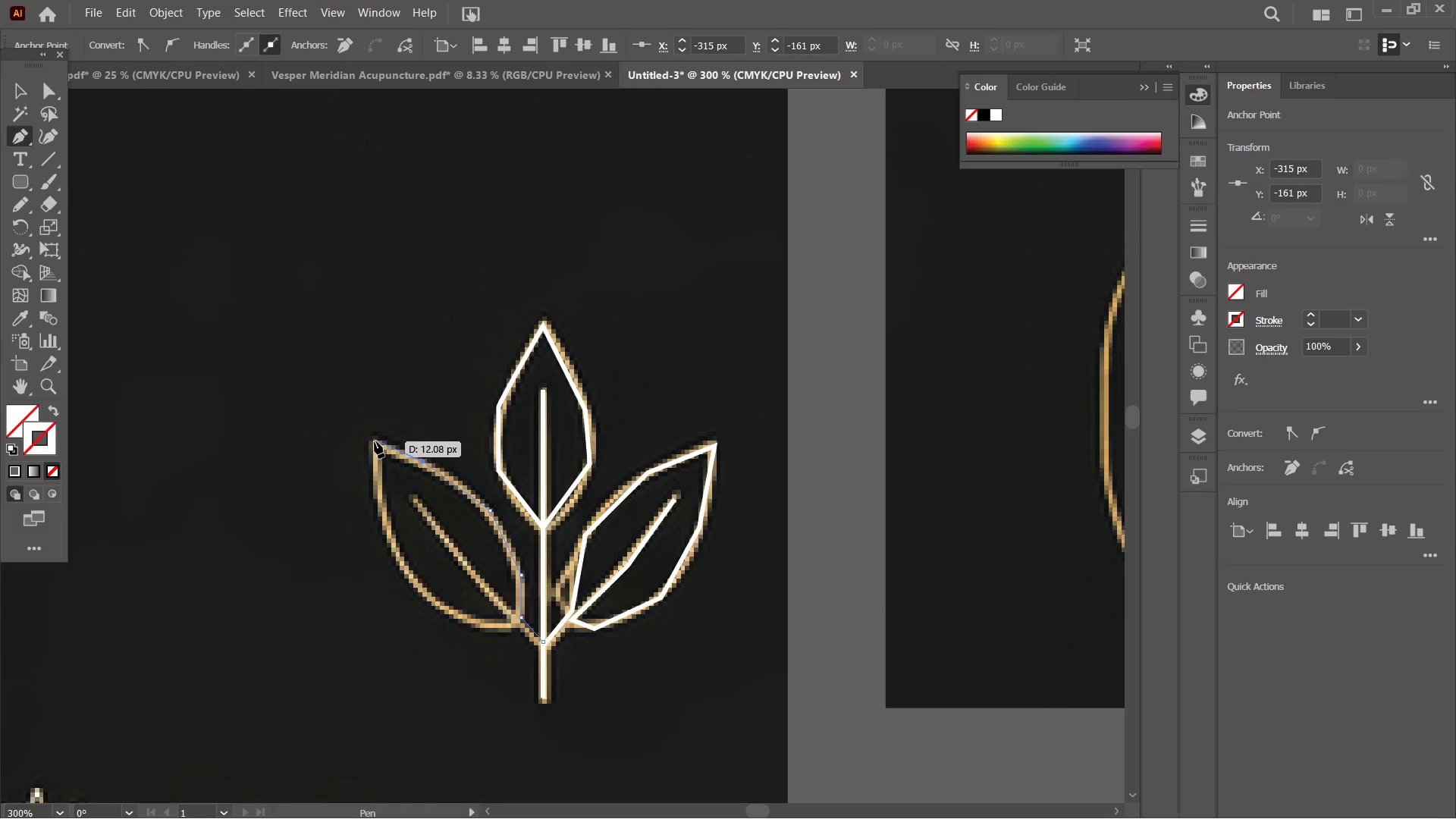 
left_click([375, 441])
 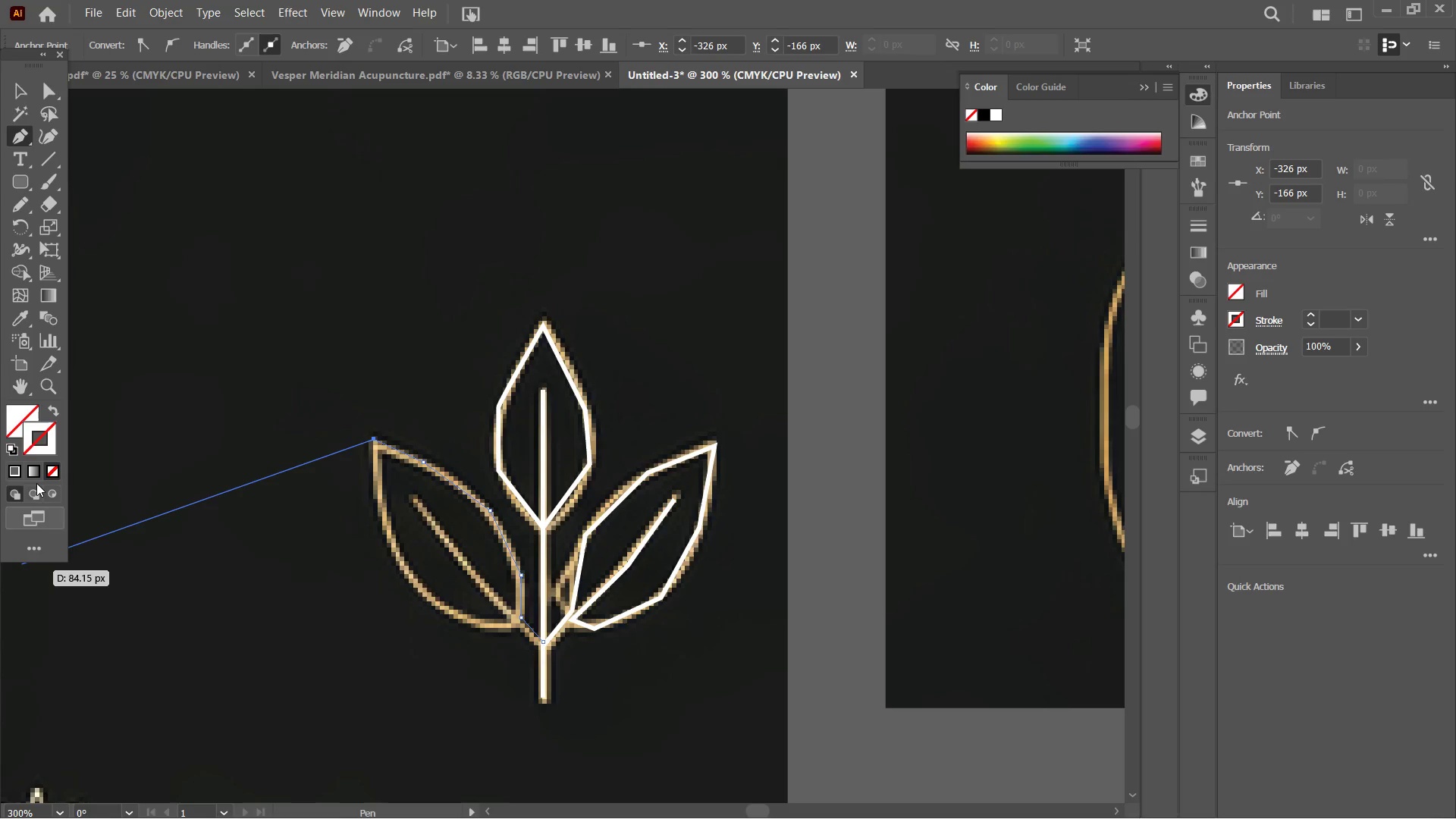 
wait(7.19)
 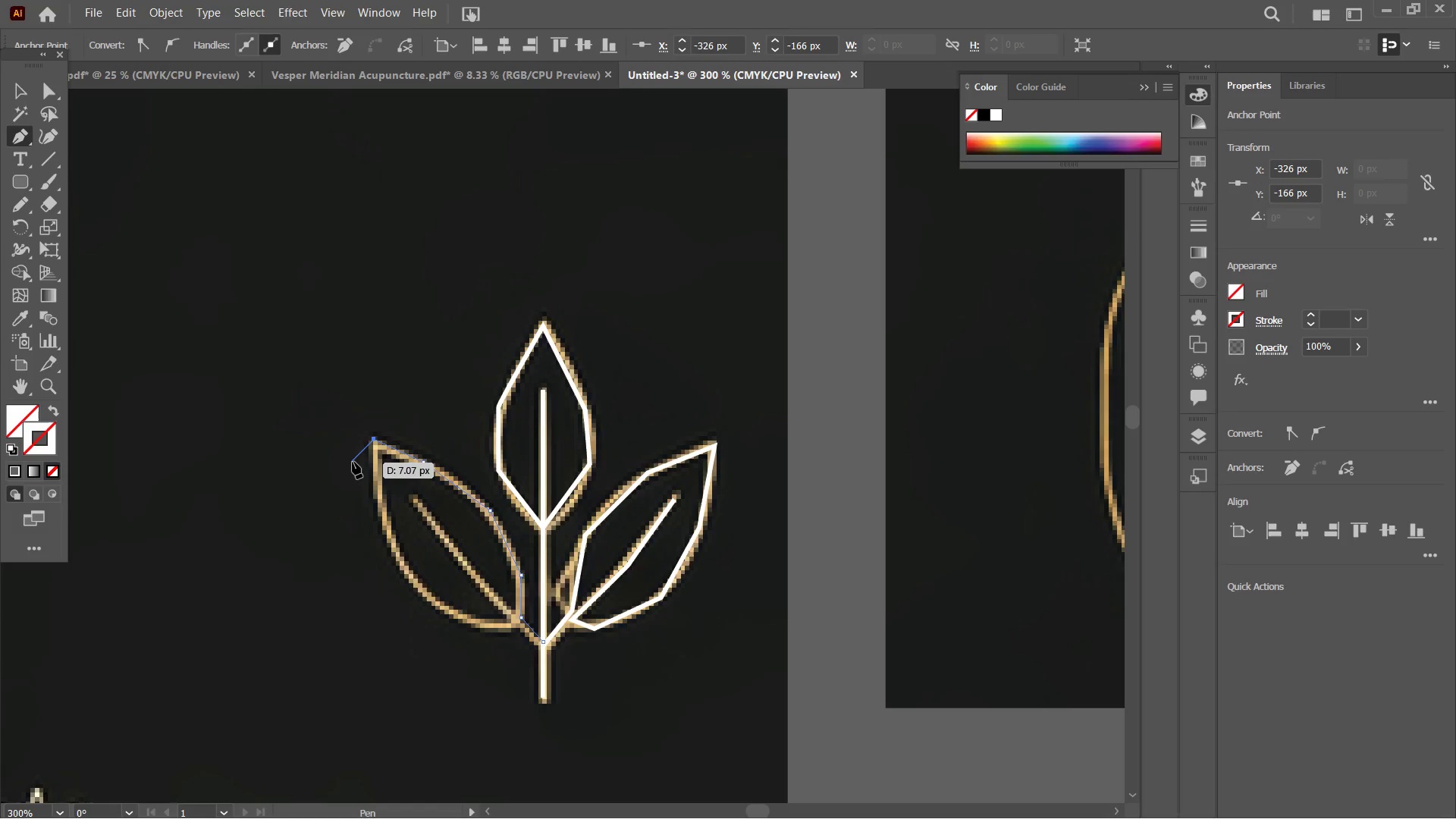 
left_click([17, 469])
 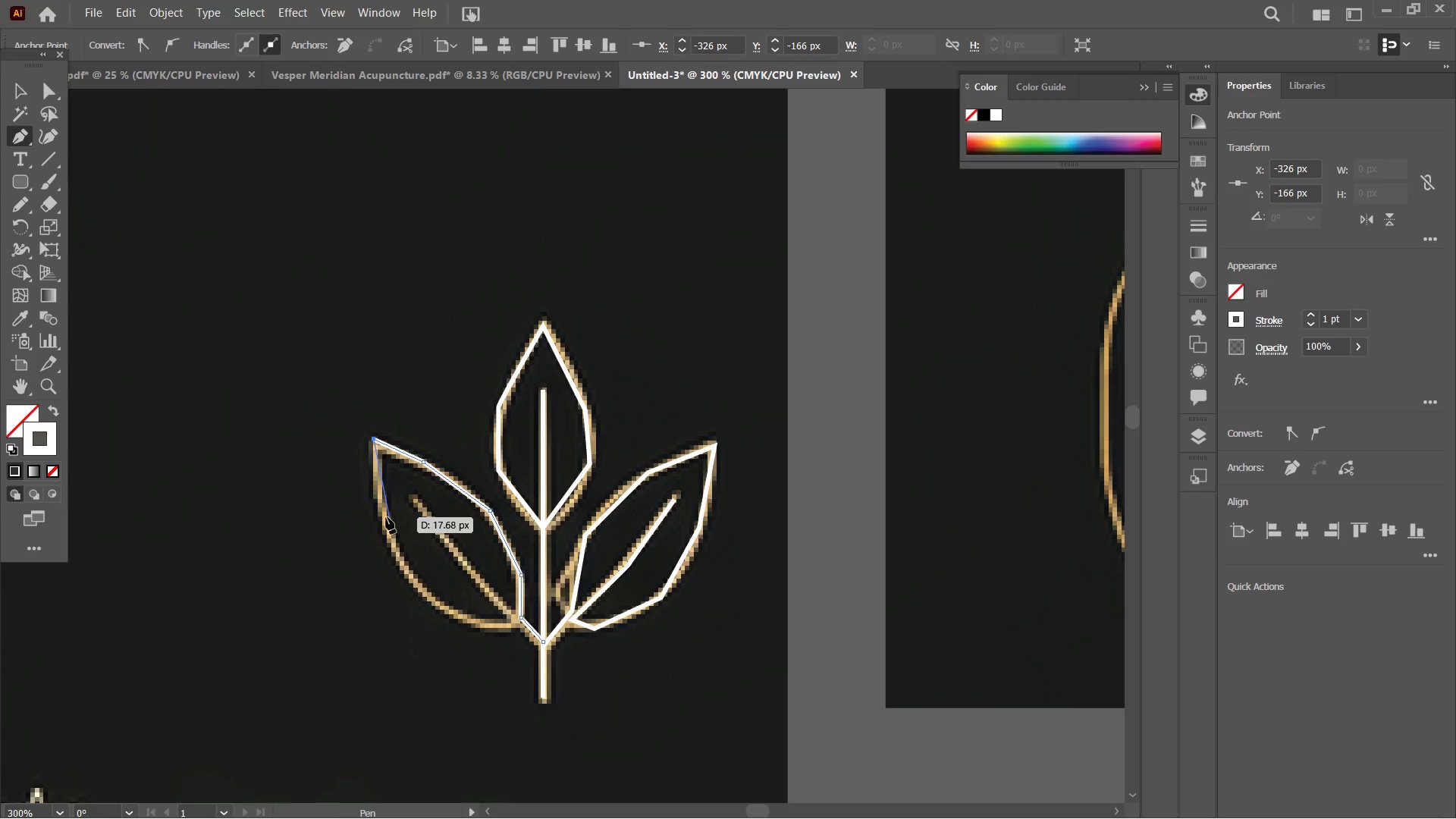 
left_click([384, 521])
 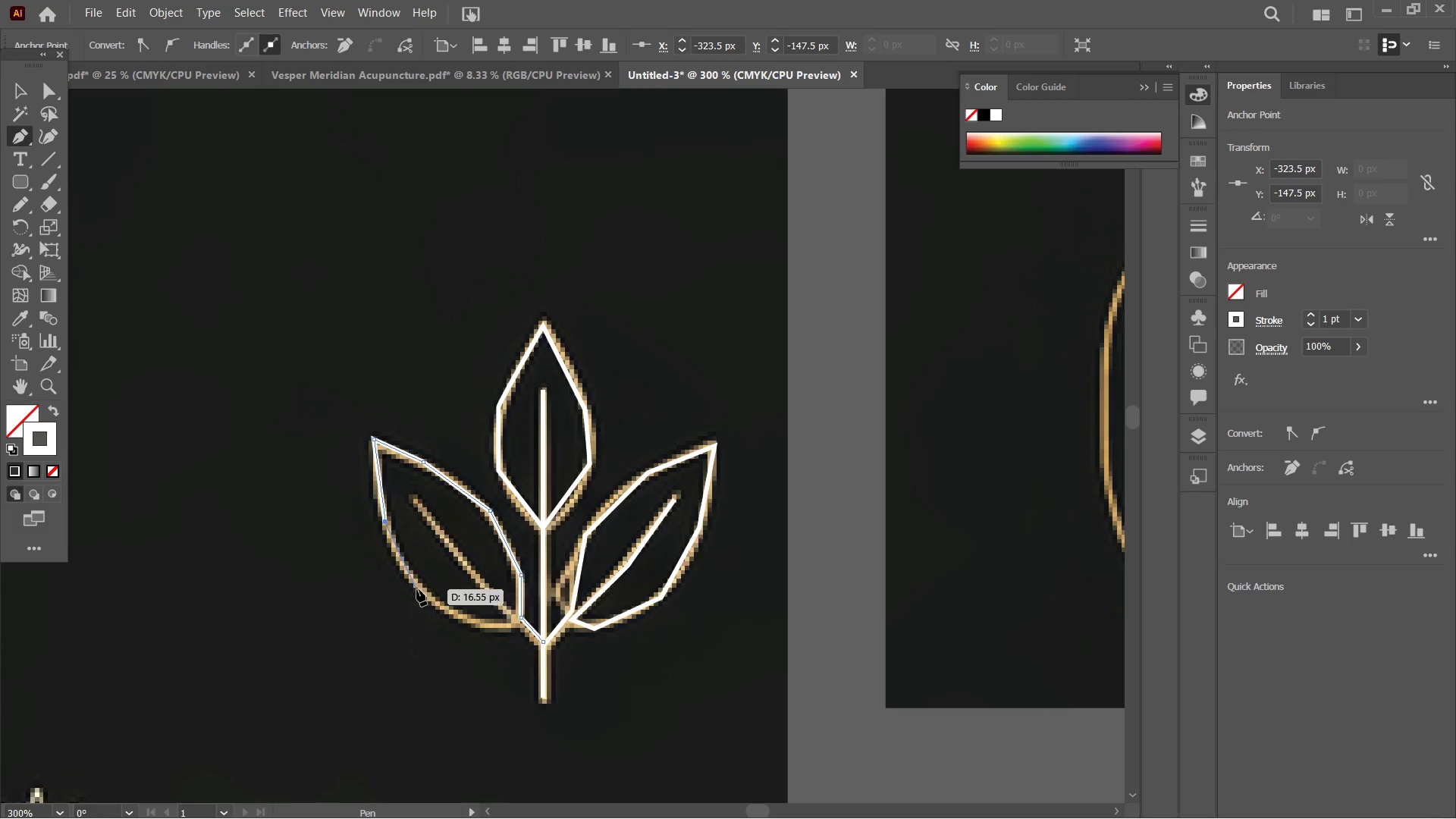 
left_click([417, 589])
 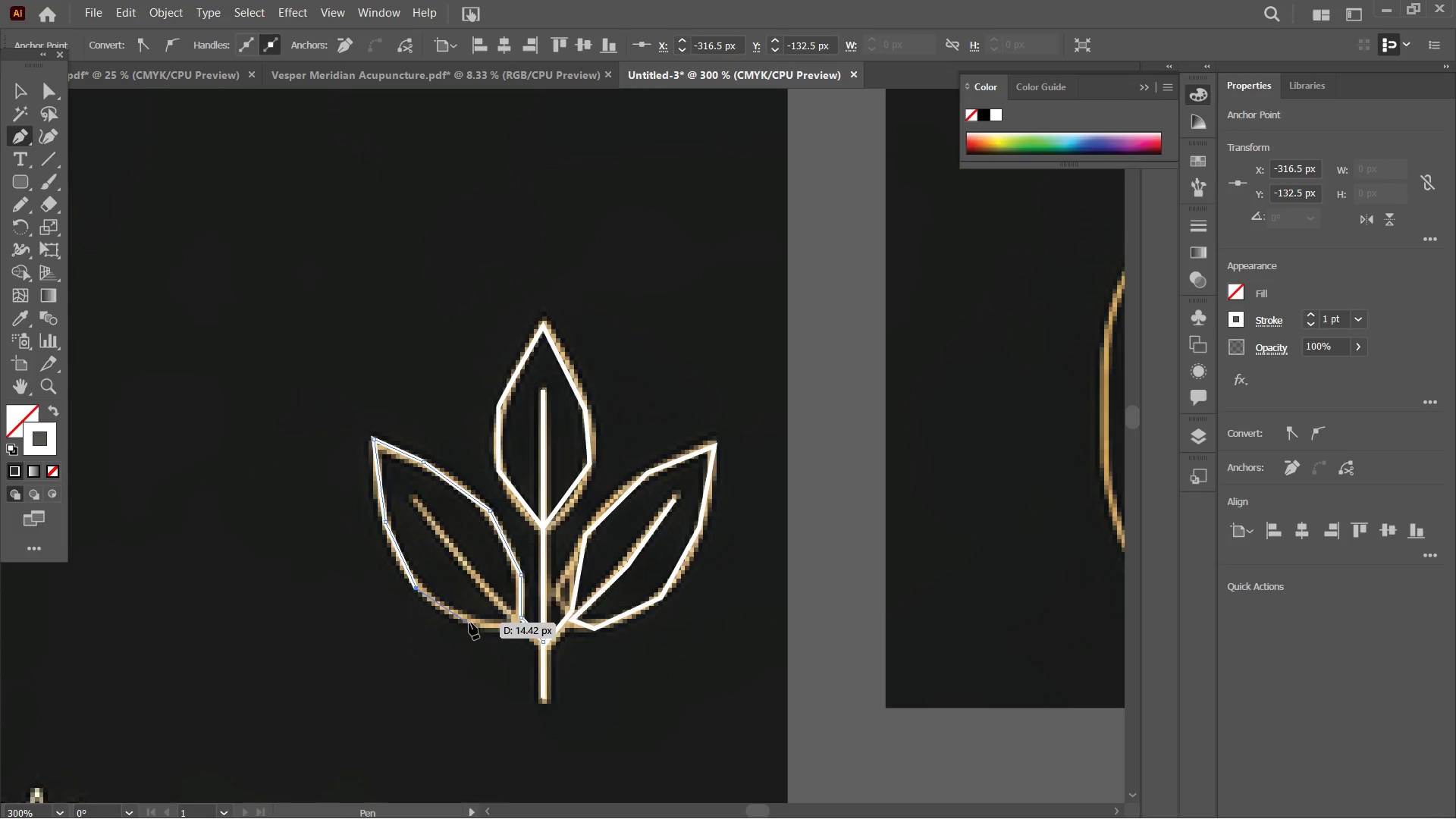 
double_click([469, 623])
 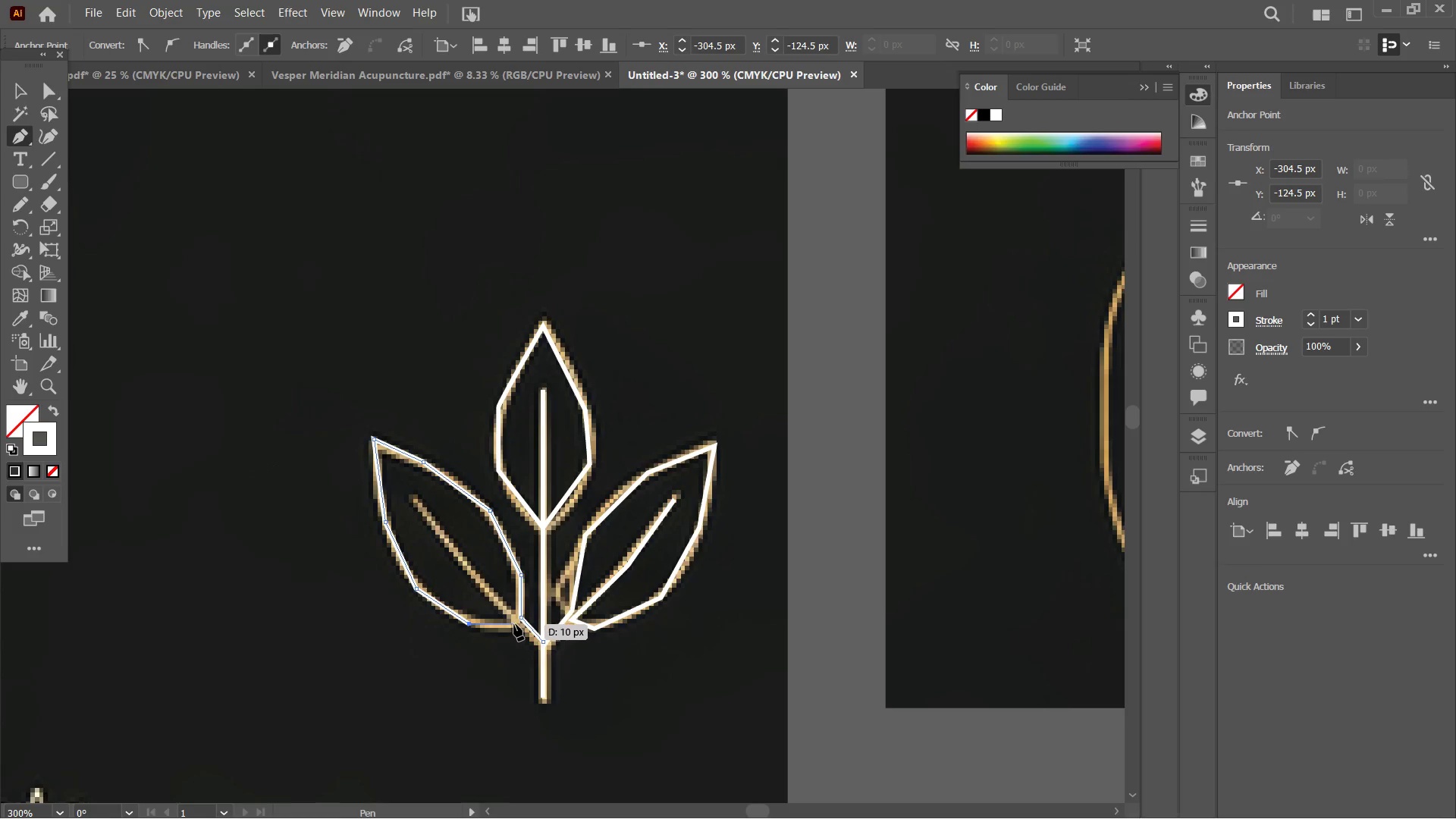 
left_click([514, 624])
 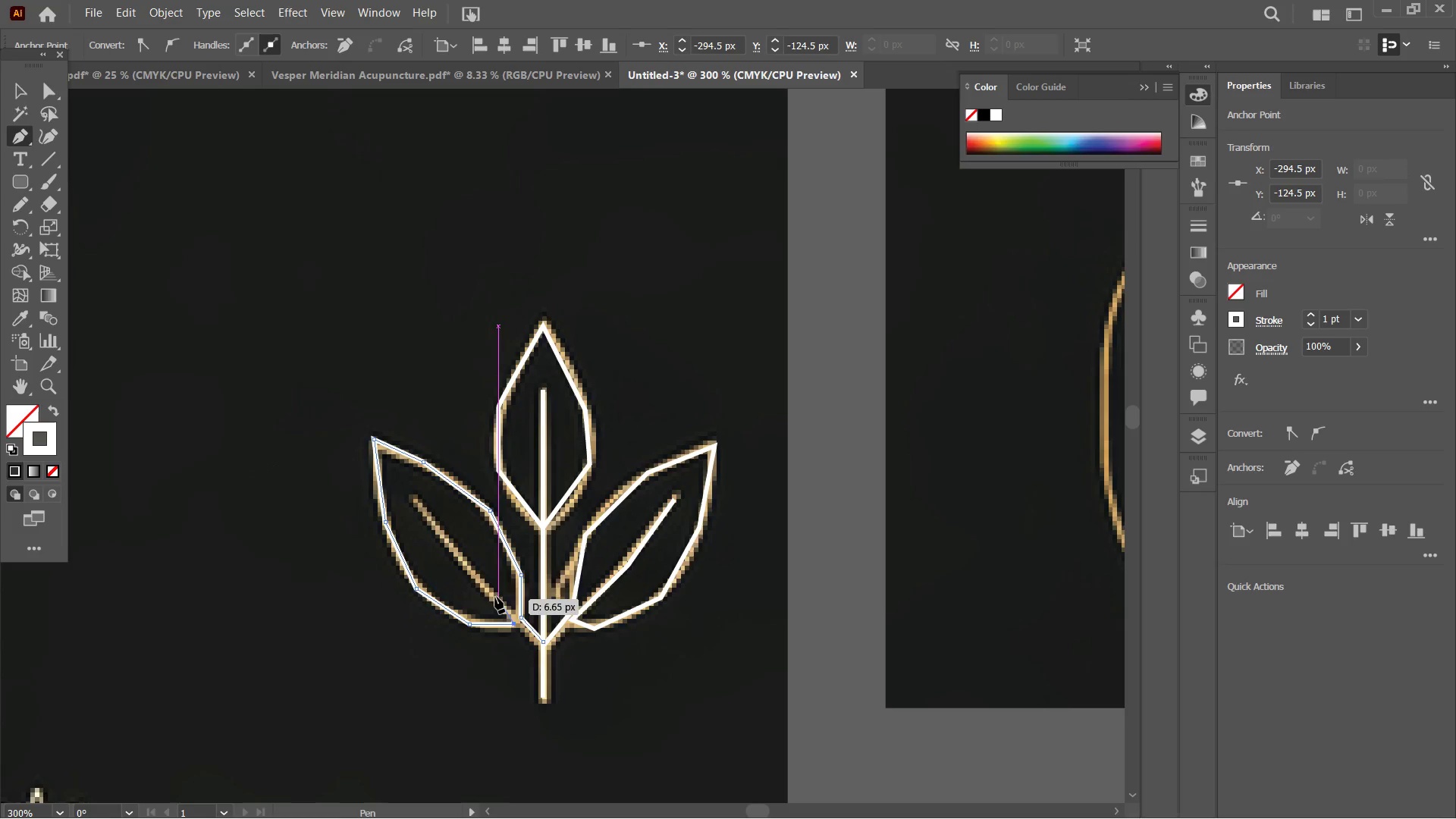 
left_click([494, 596])
 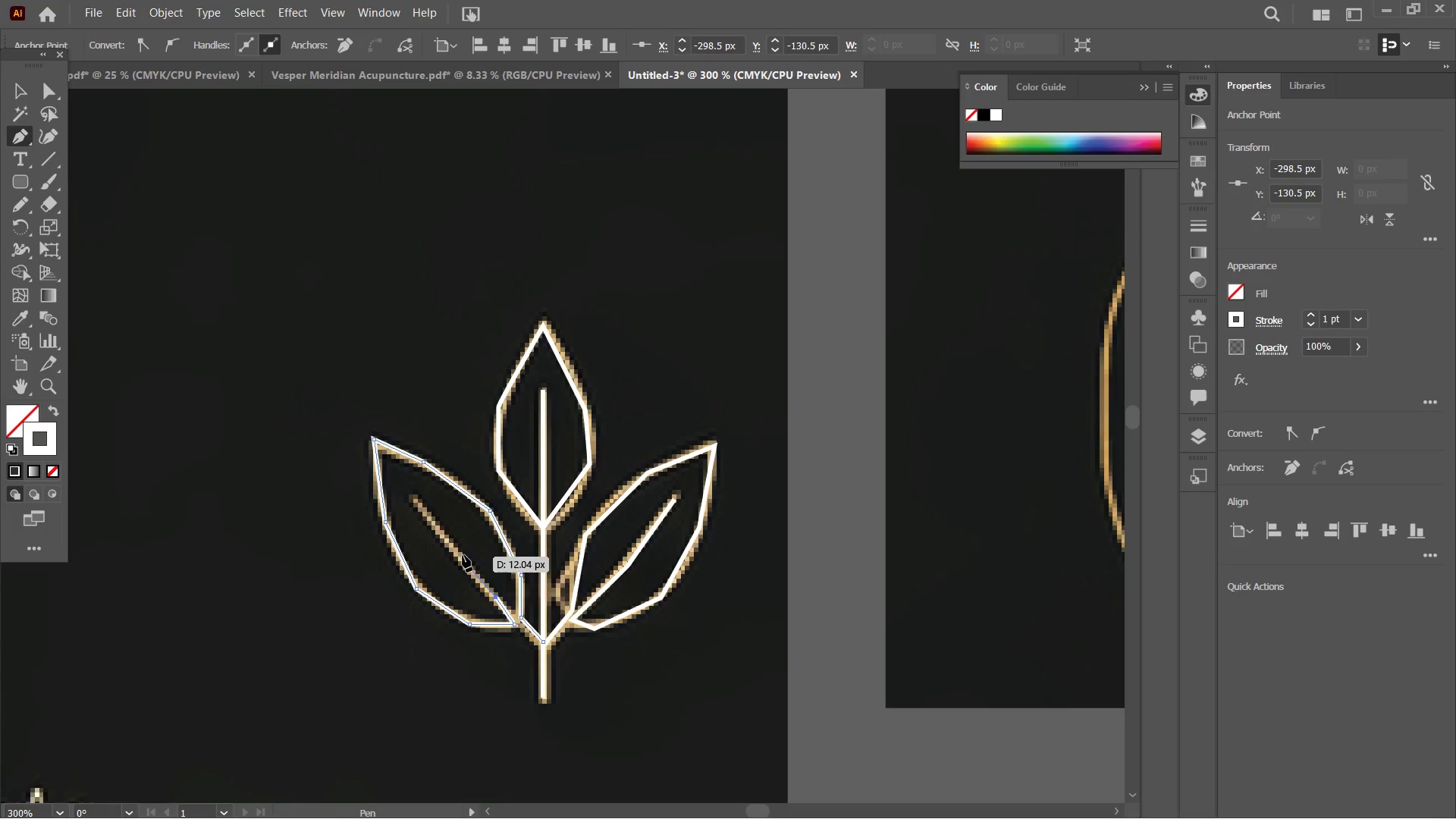 
double_click([462, 555])
 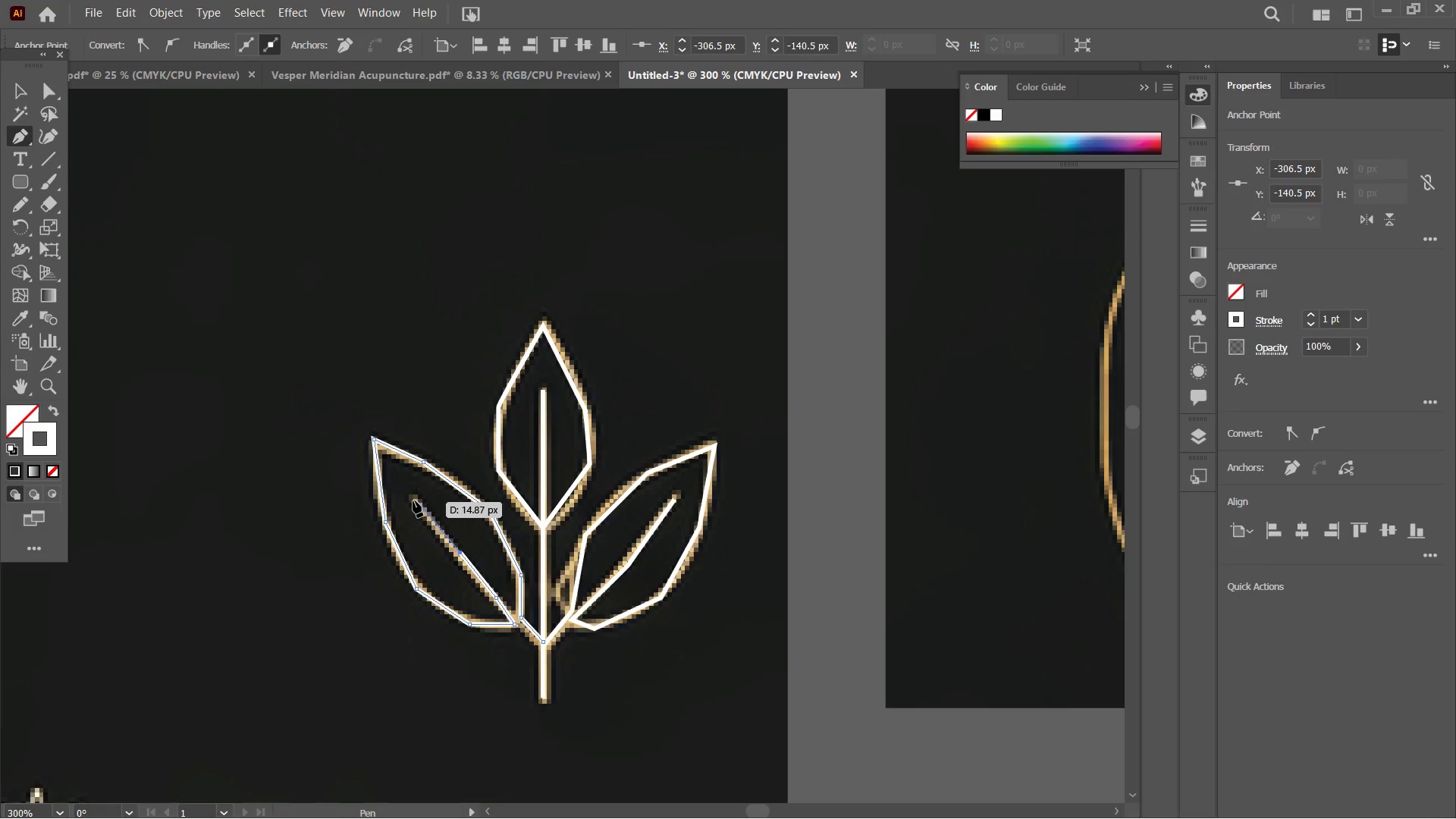 
left_click([412, 498])
 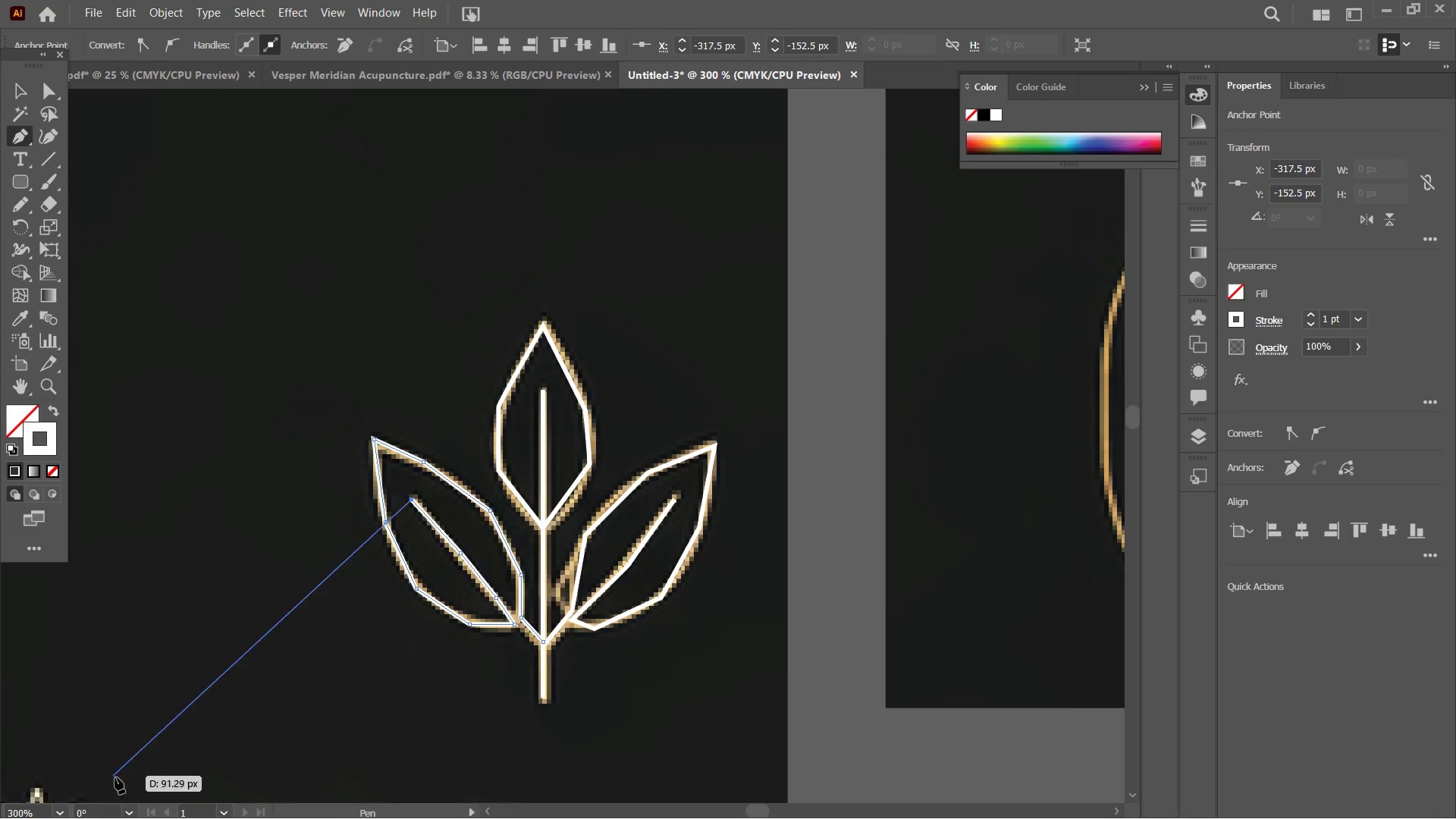 
mouse_move([165, 808])
 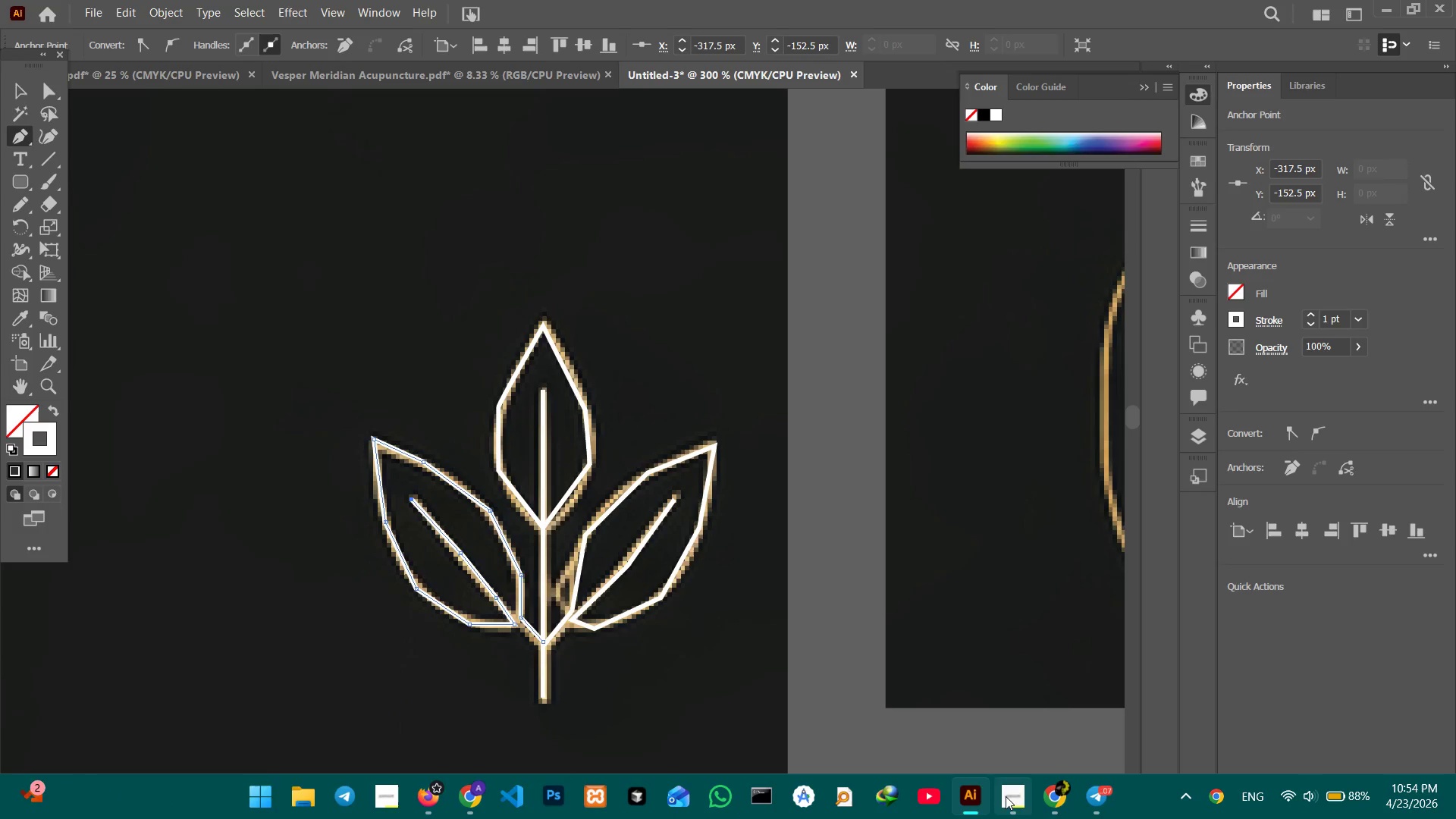 
left_click([1006, 802])